 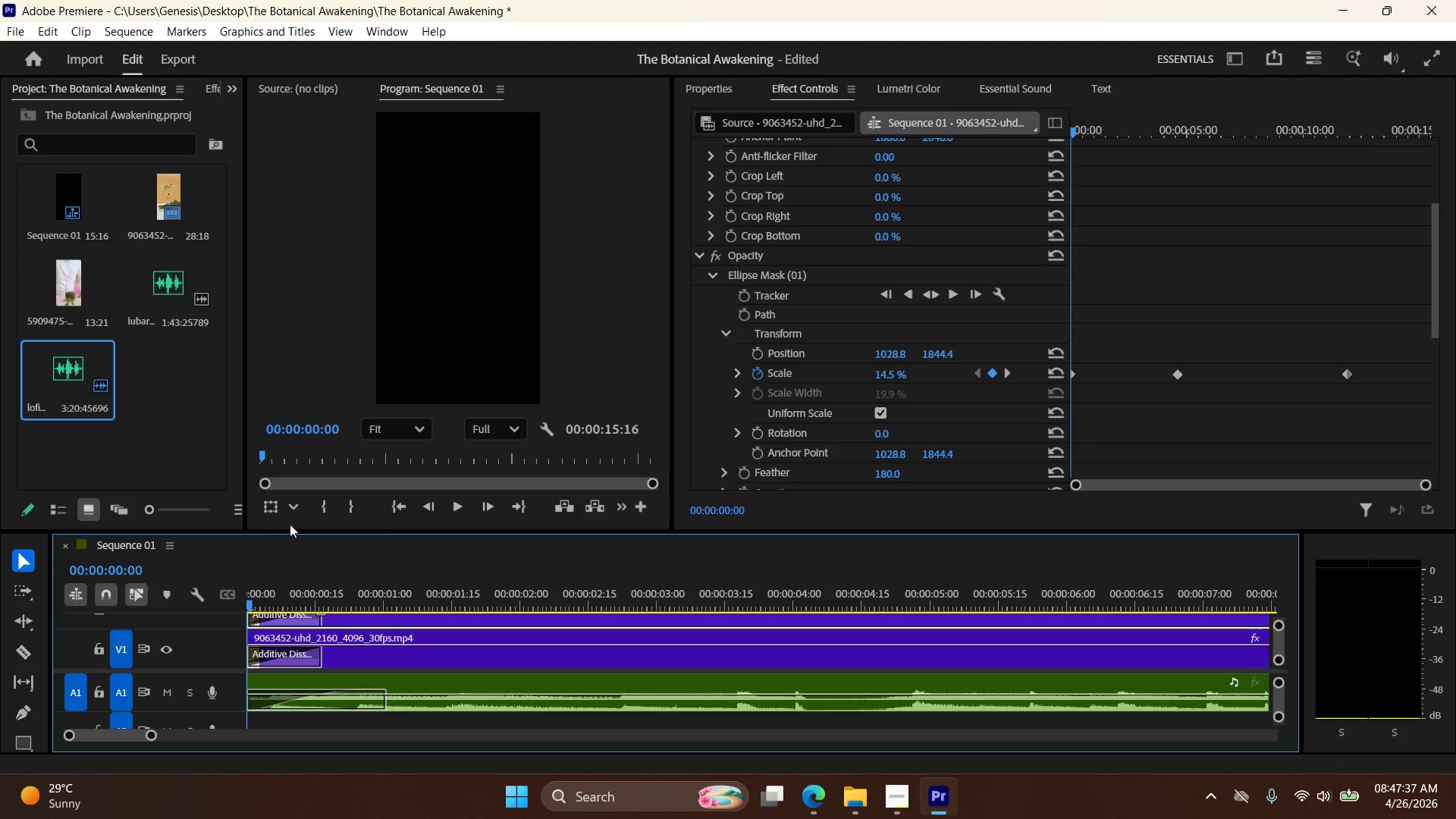 
left_click([662, 49])
 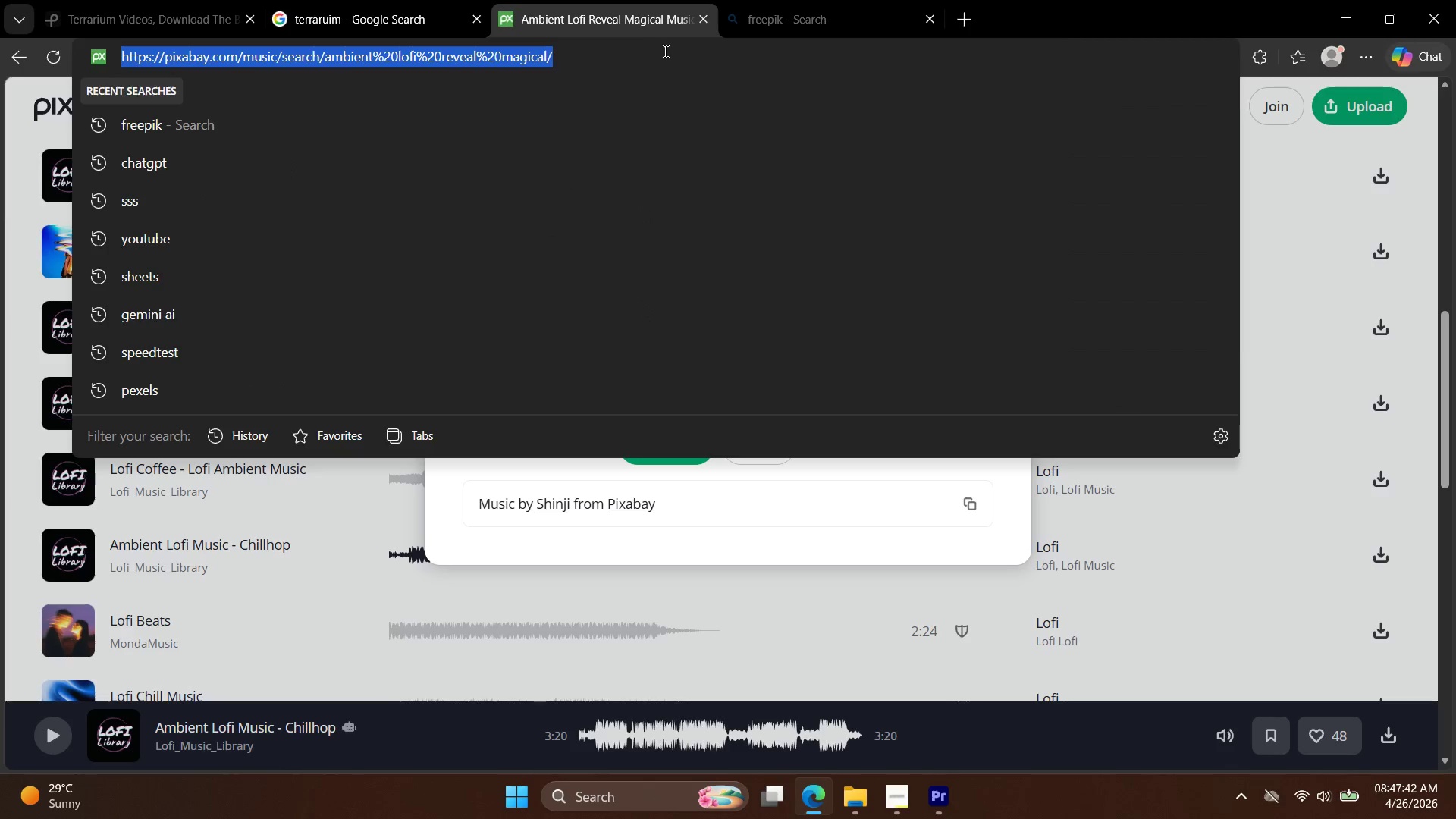 
type(wdf)
 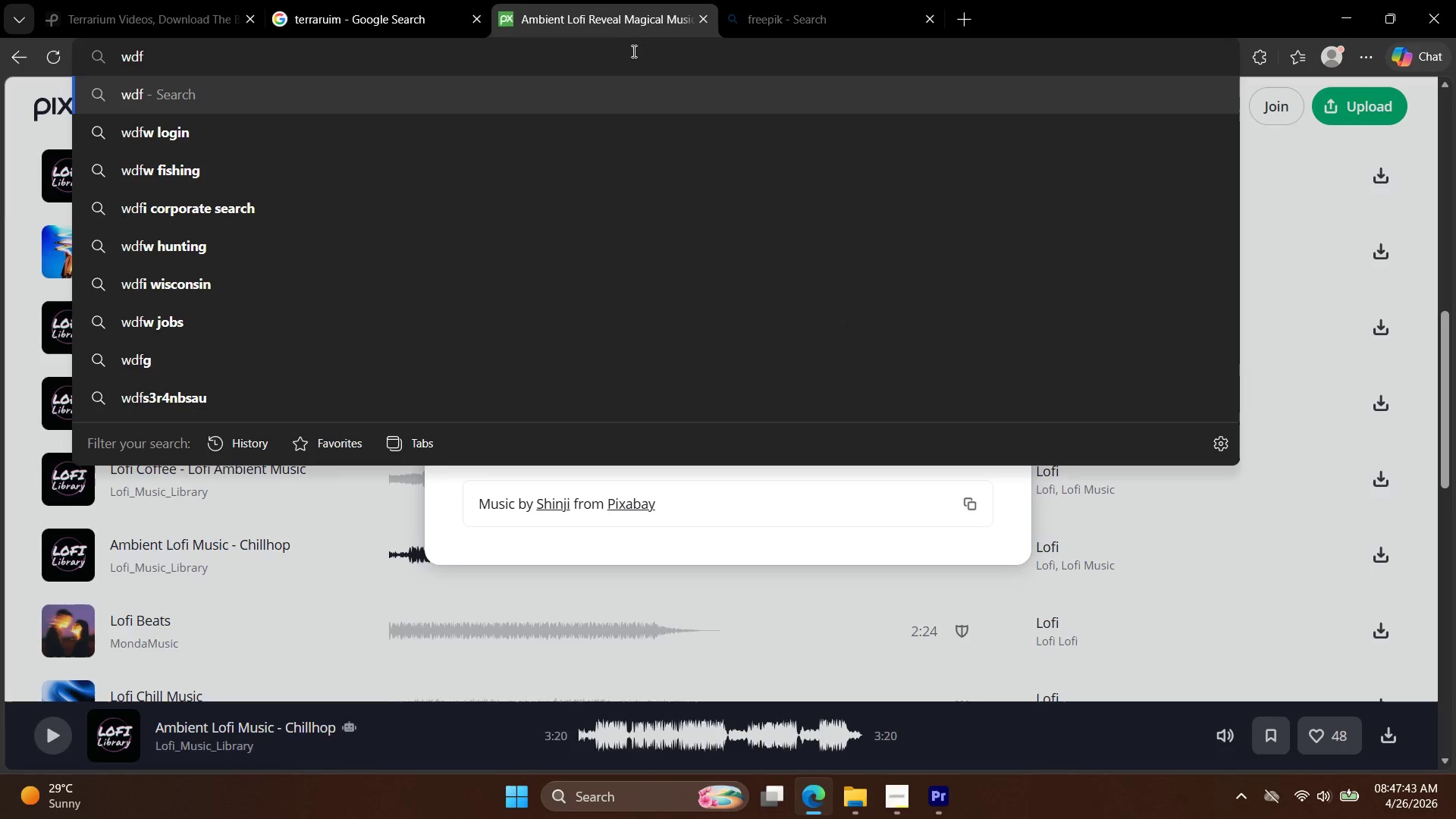 
double_click([635, 47])
 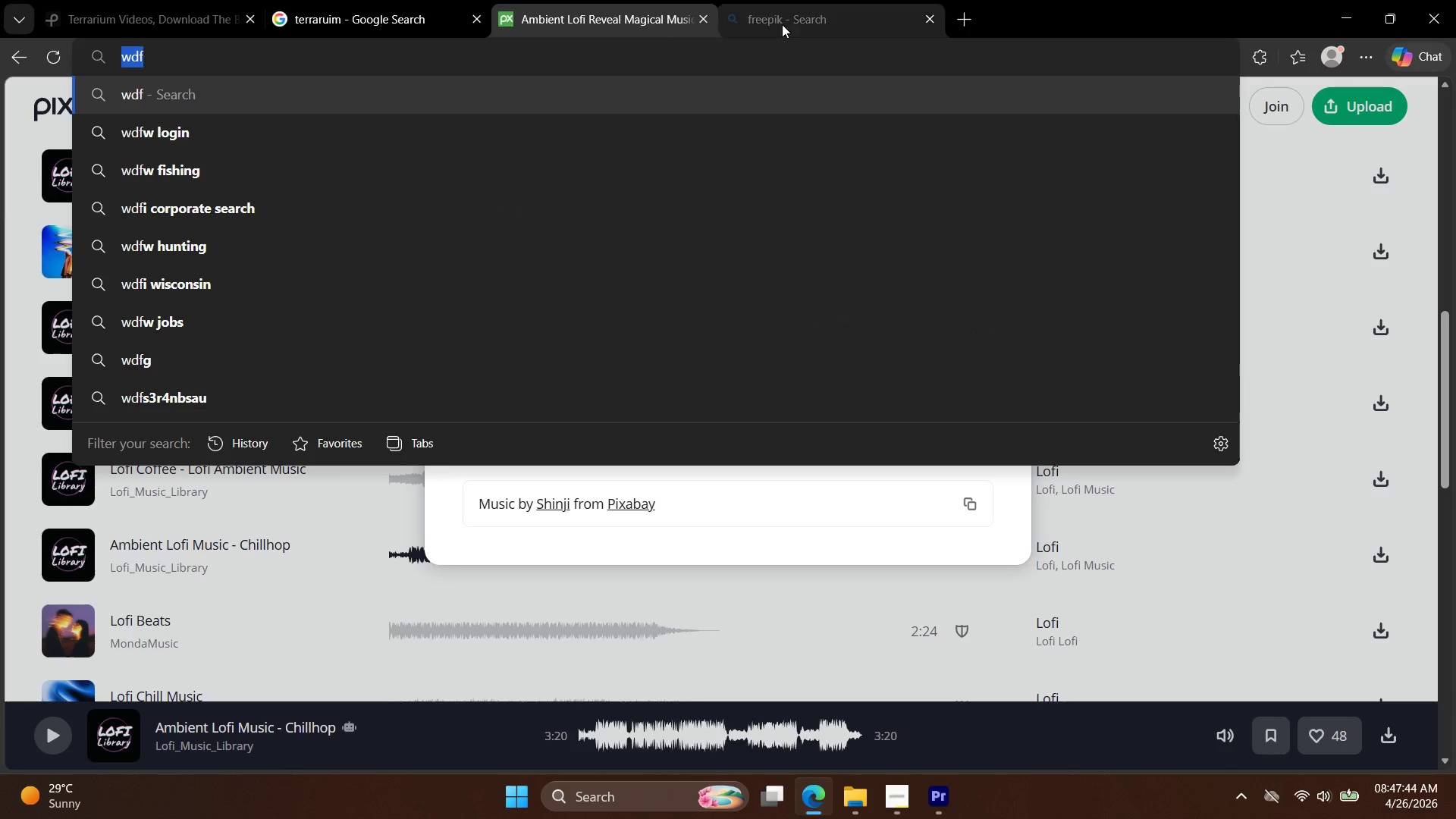 
triple_click([855, 11])
 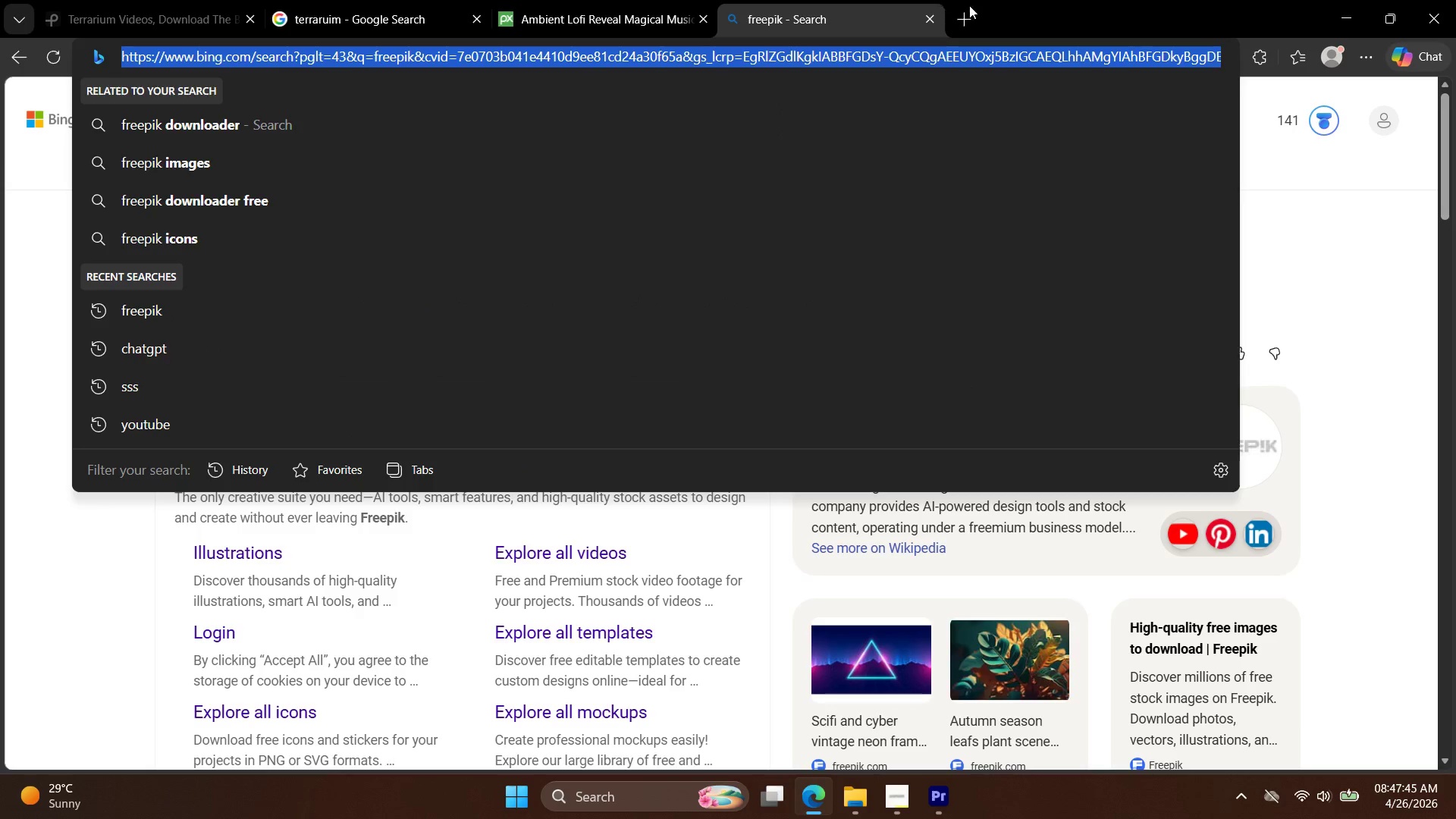 
left_click([964, 17])
 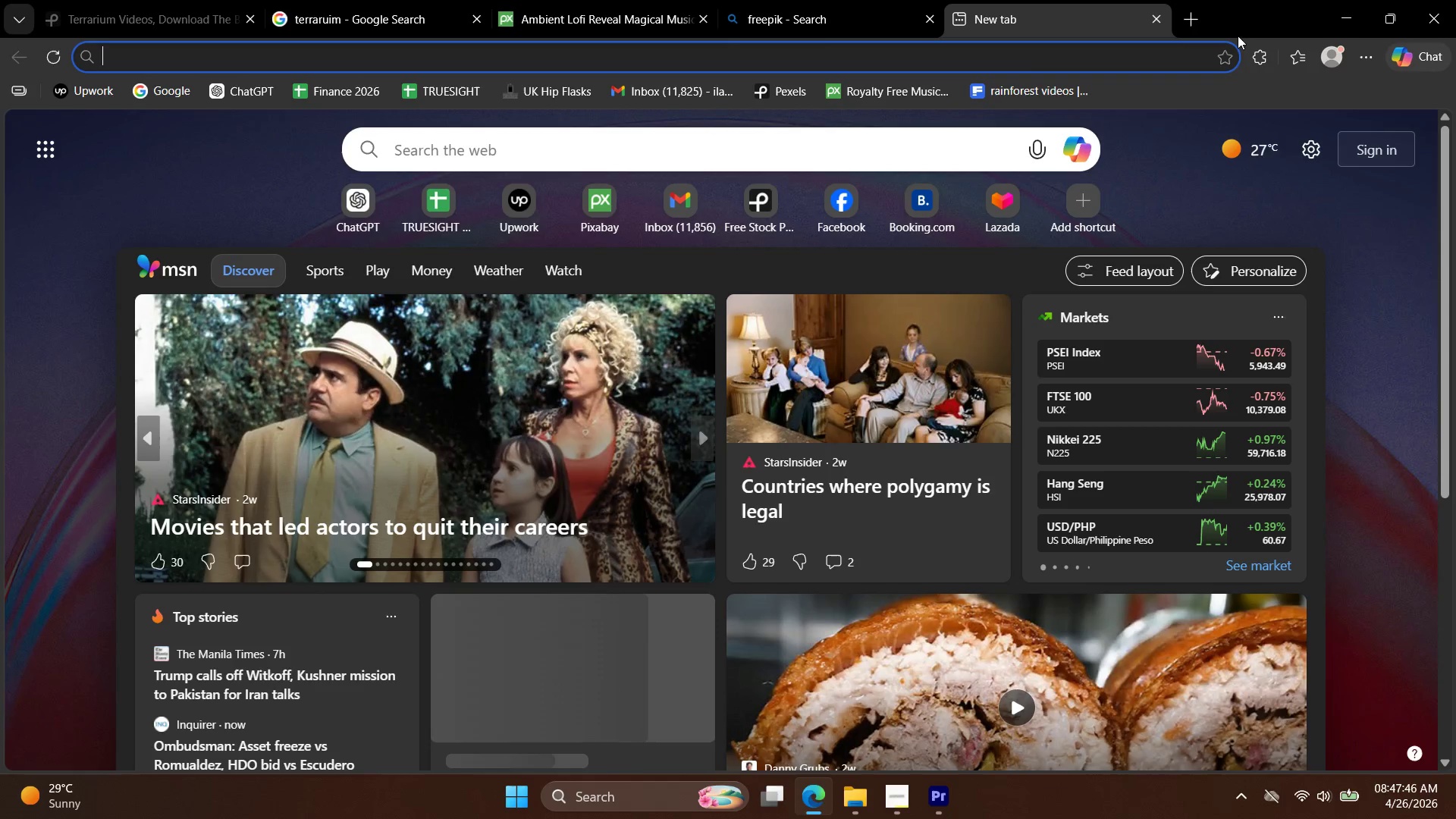 
left_click([1263, 55])
 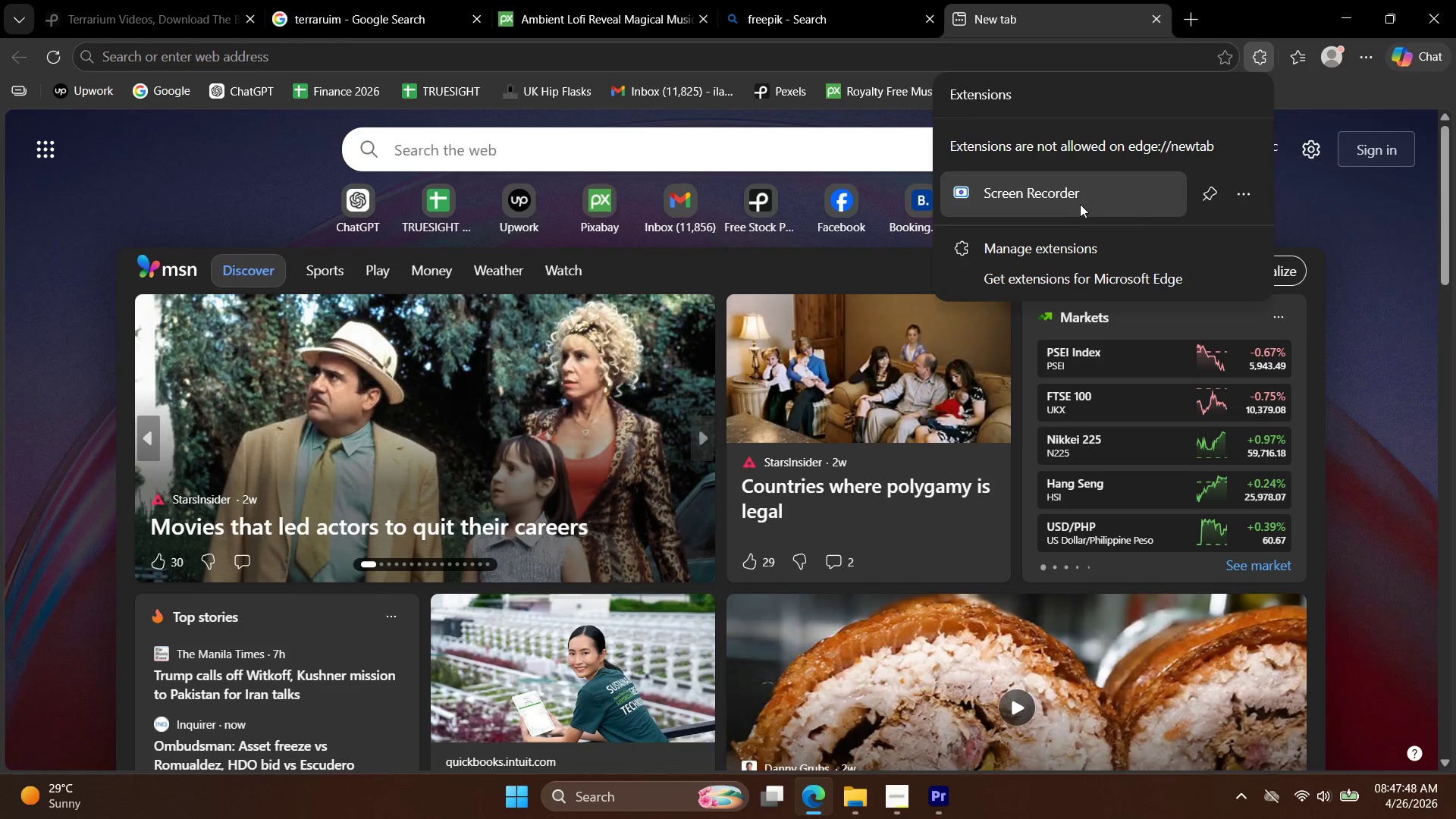 
left_click([1064, 192])
 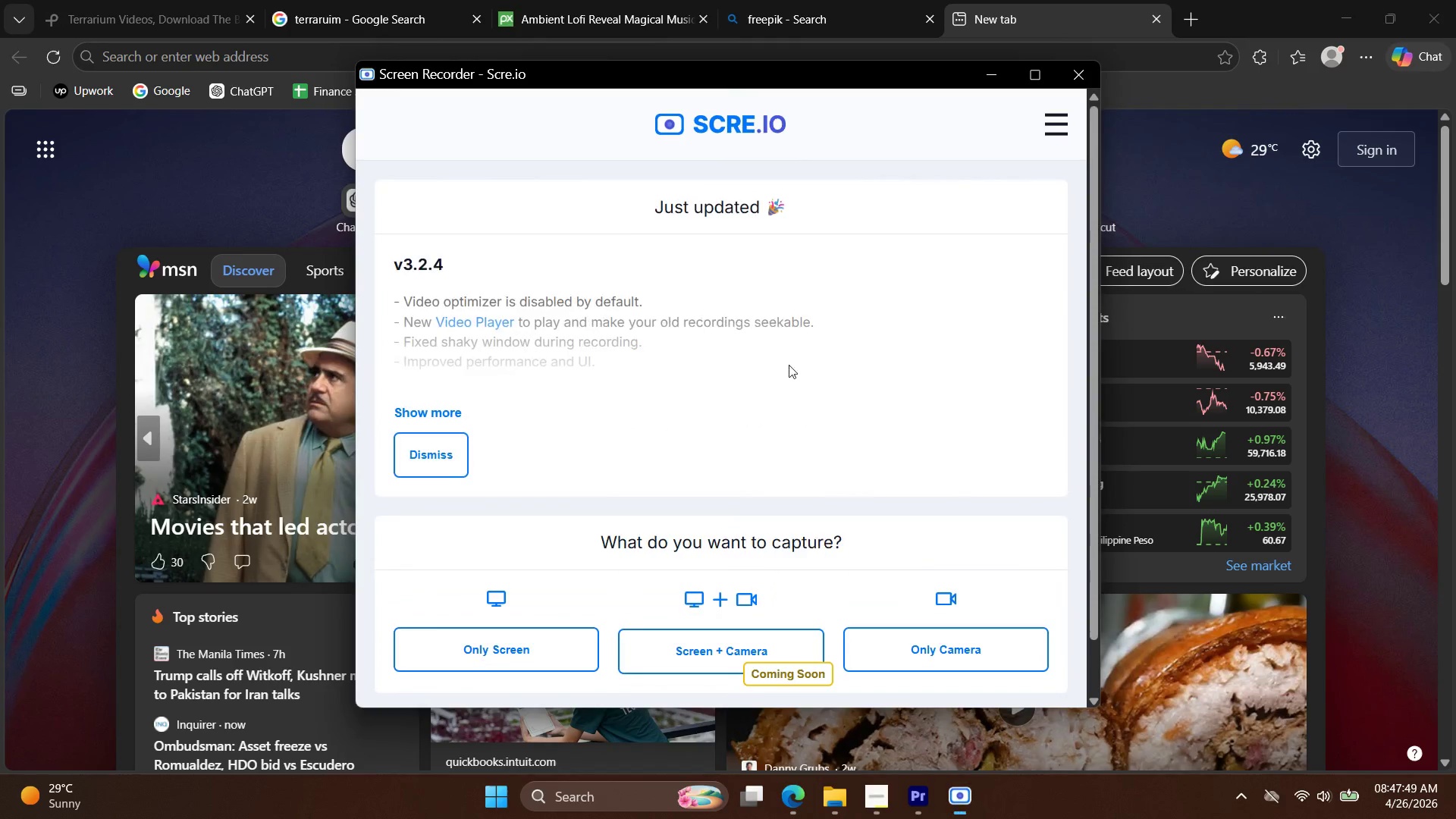 
scroll: coordinate [622, 487], scroll_direction: down, amount: 11.0
 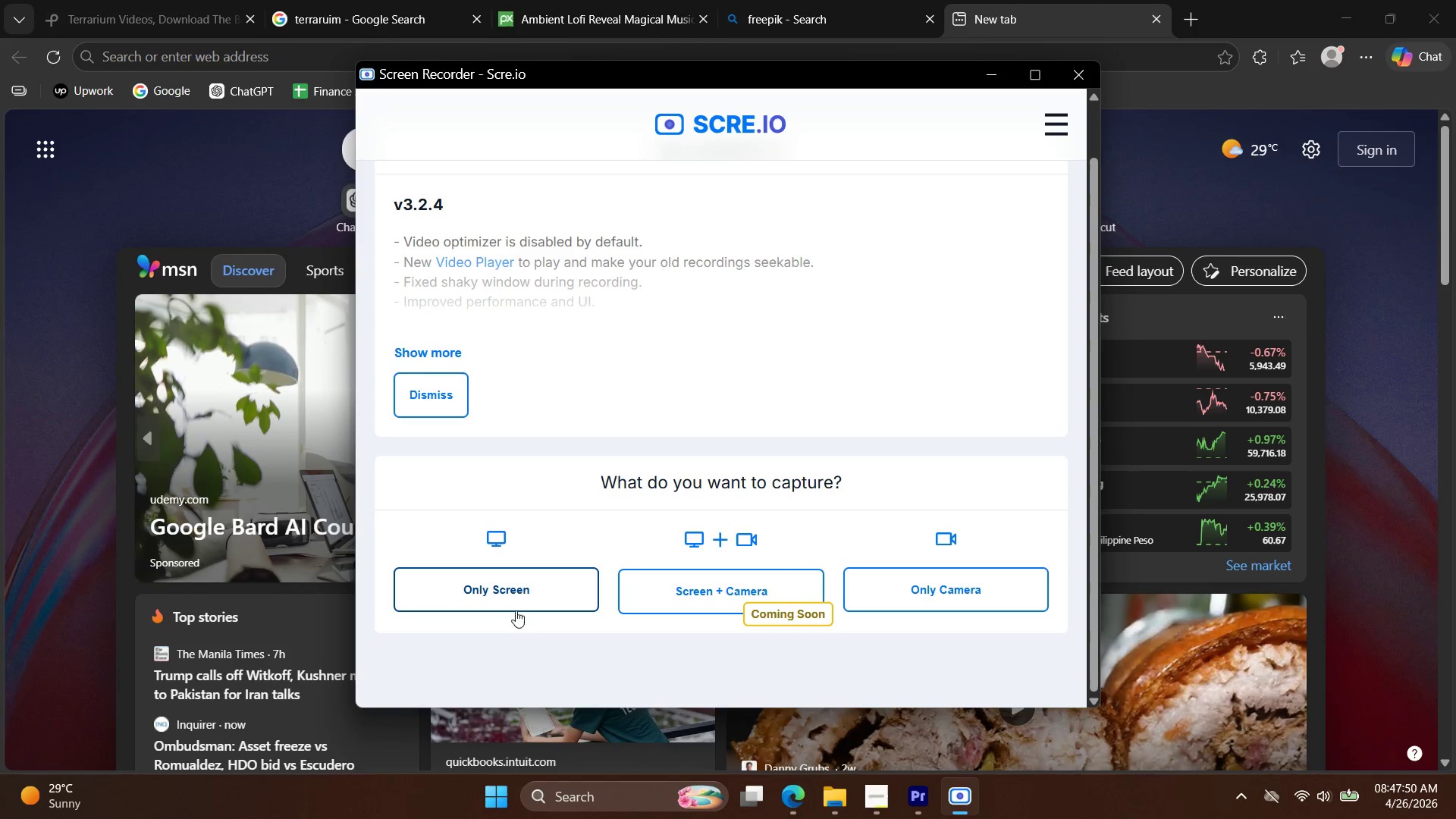 
left_click([519, 596])
 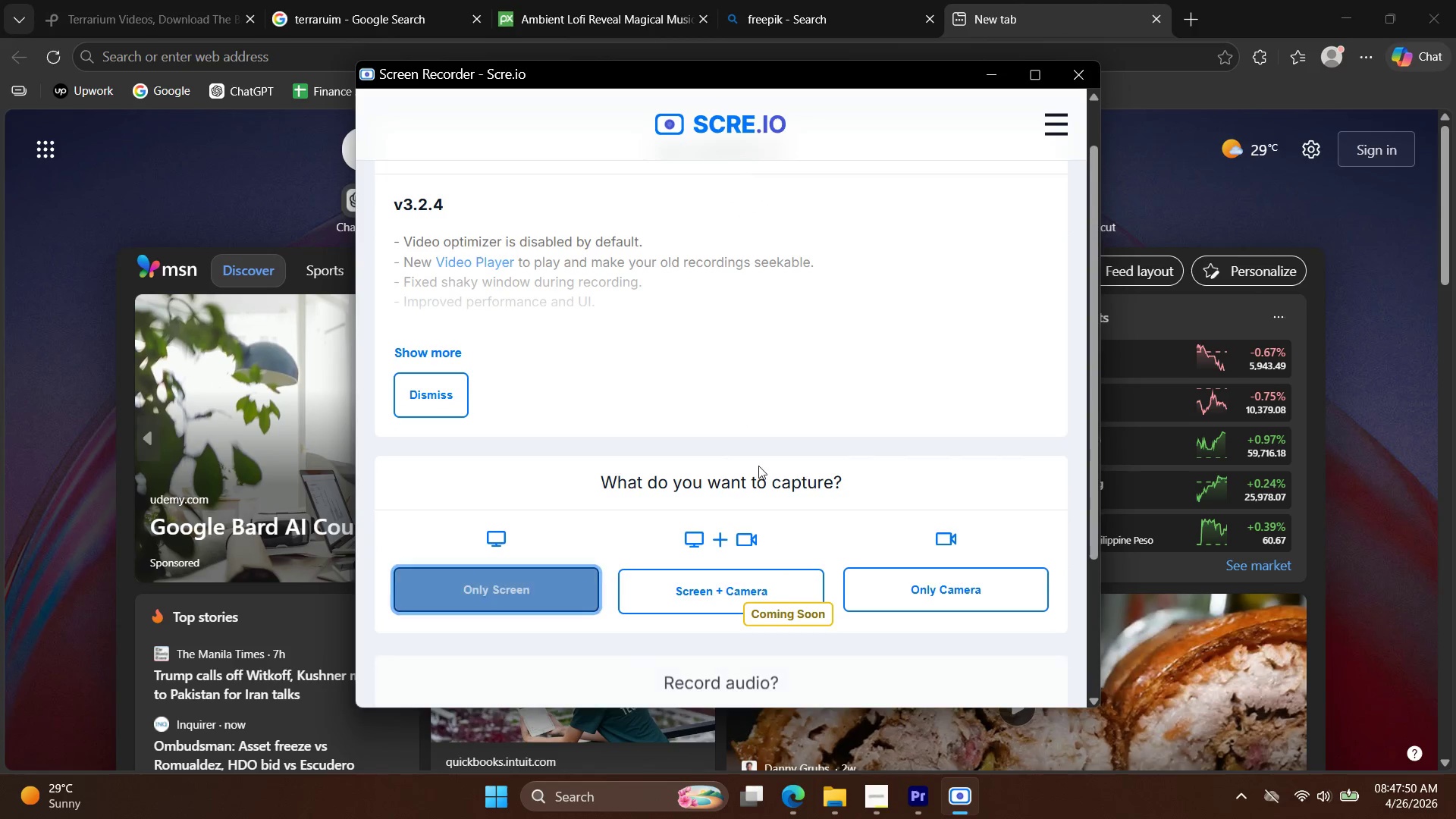 
scroll: coordinate [793, 455], scroll_direction: down, amount: 5.0
 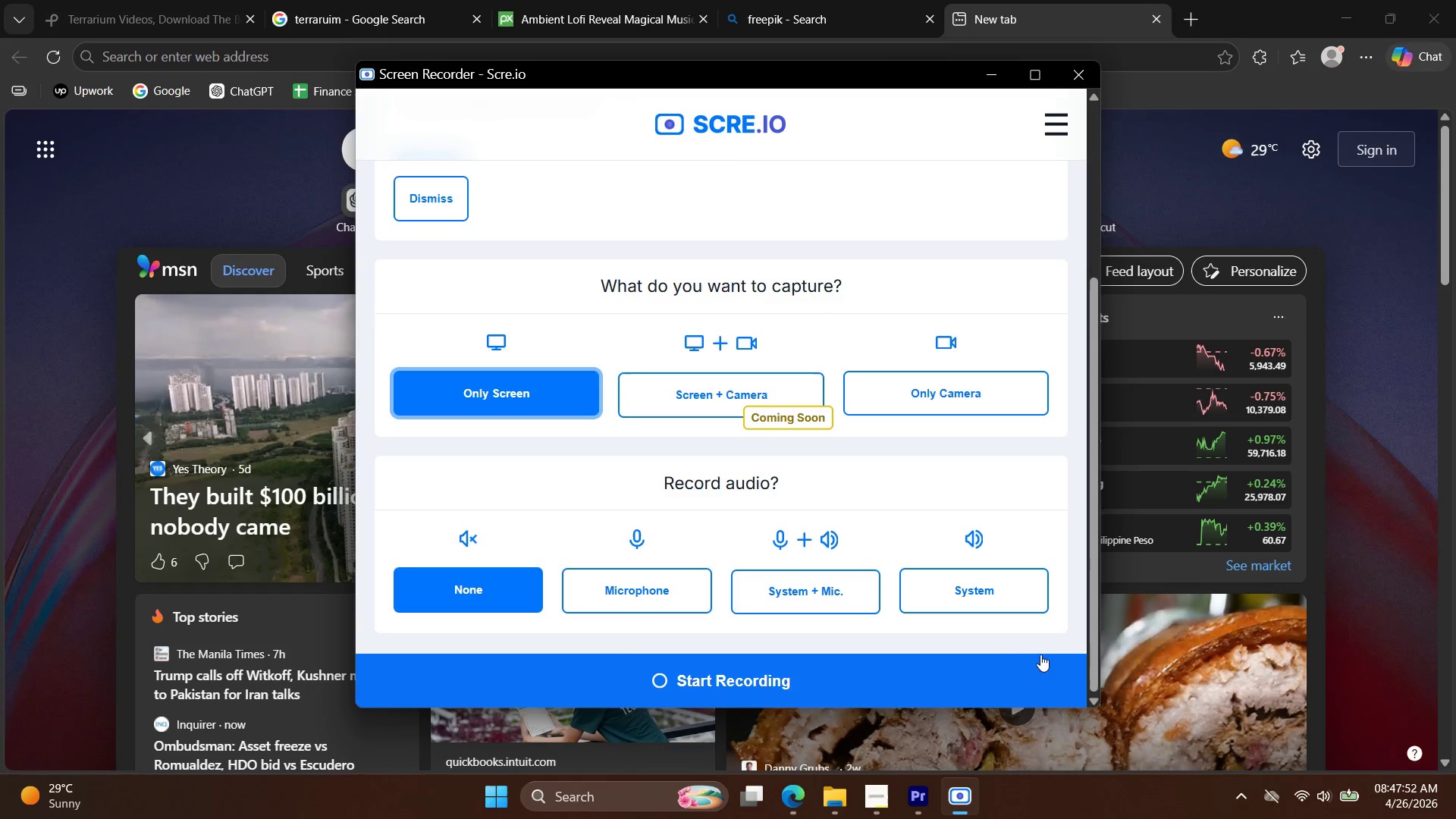 
left_click([1014, 587])
 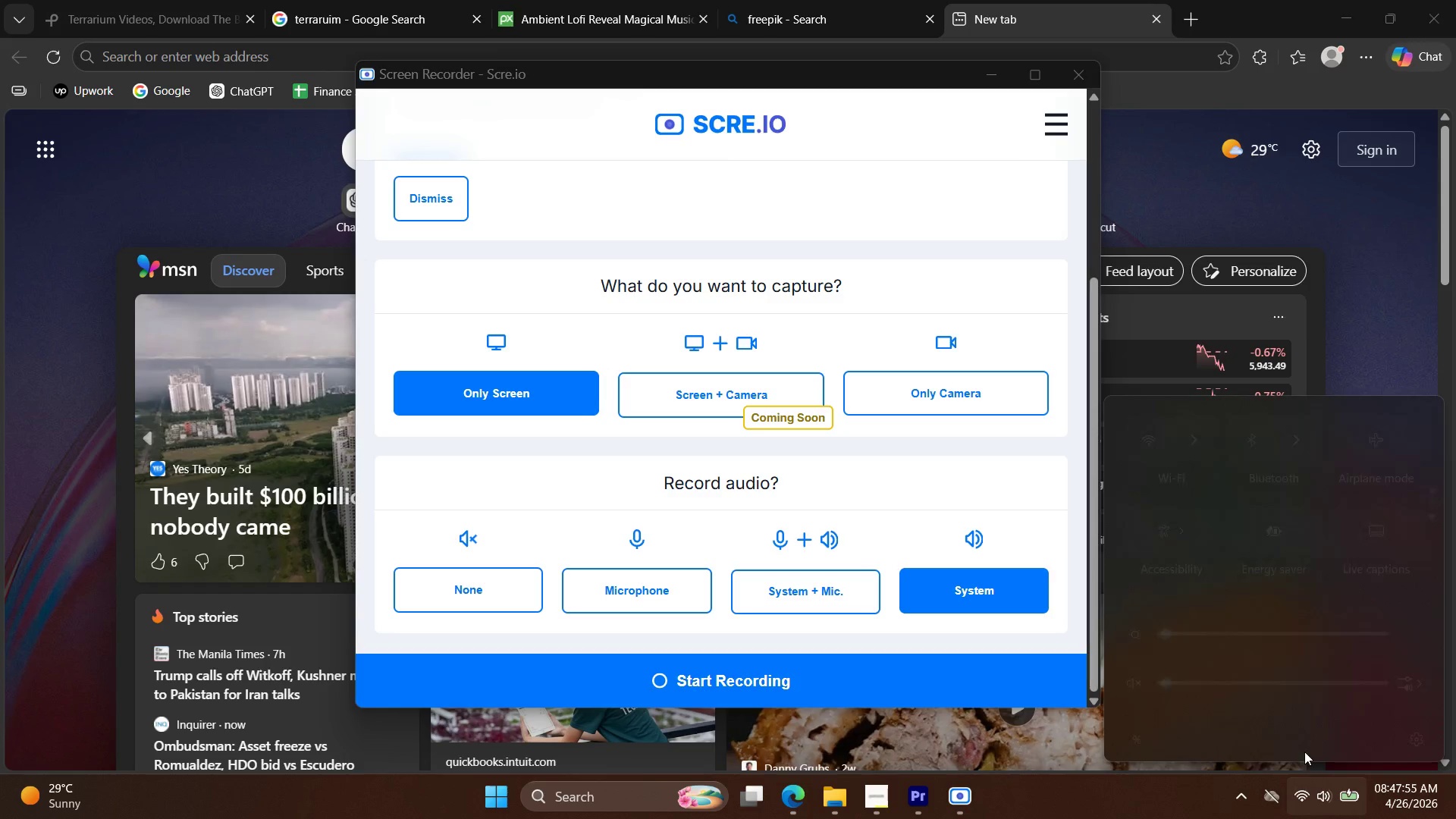 
left_click([1323, 689])
 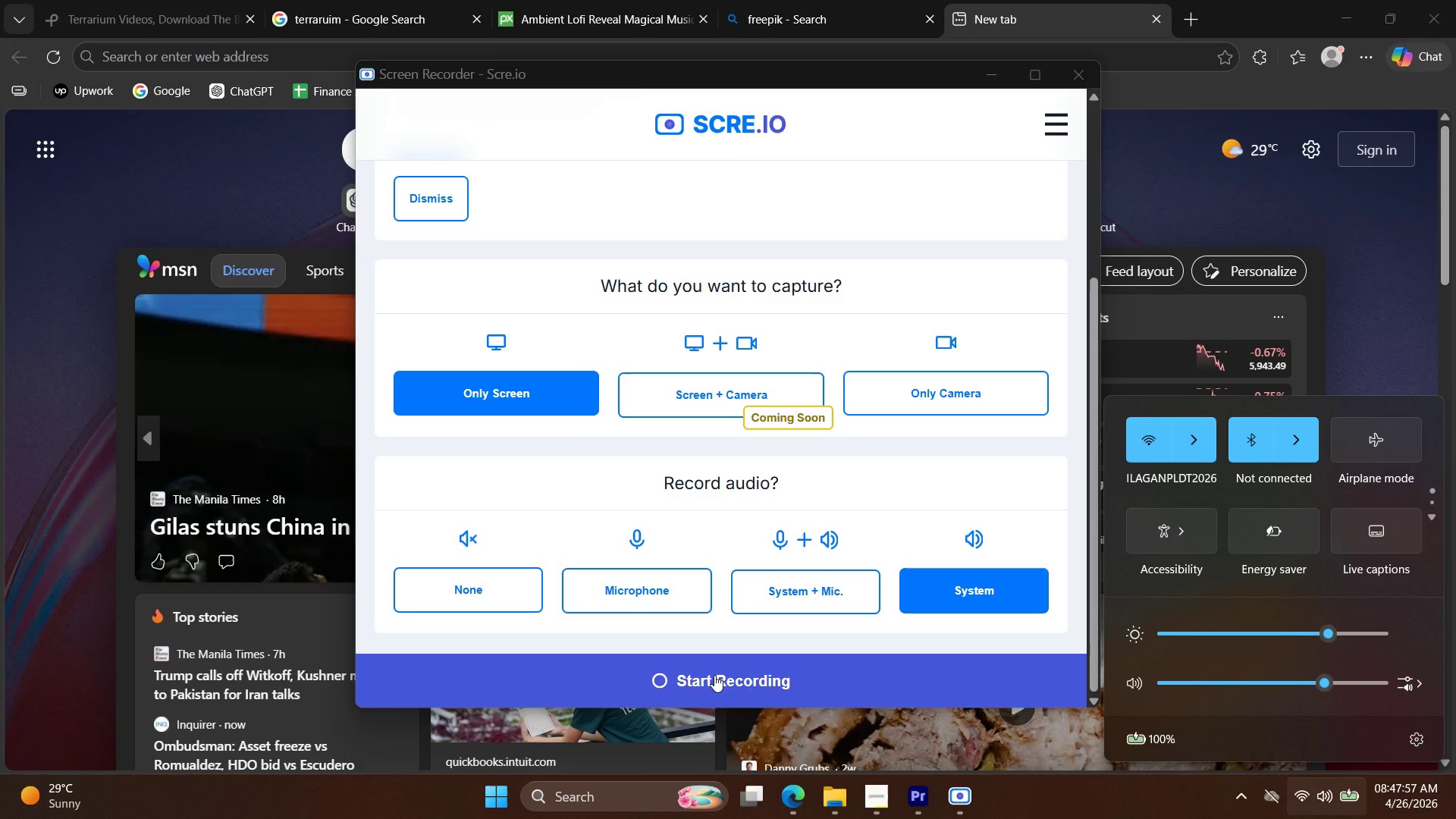 
left_click([714, 675])
 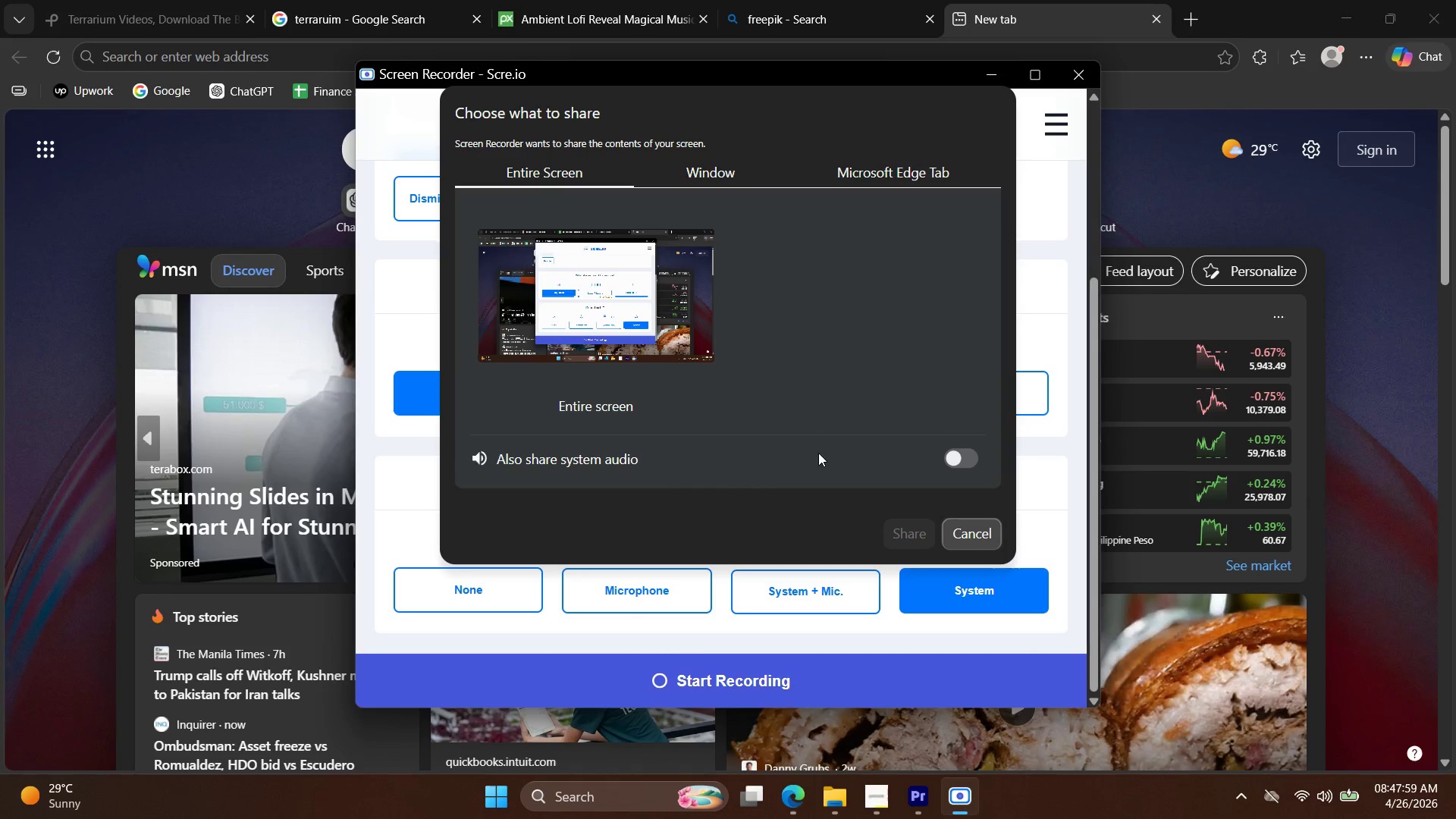 
left_click([610, 311])
 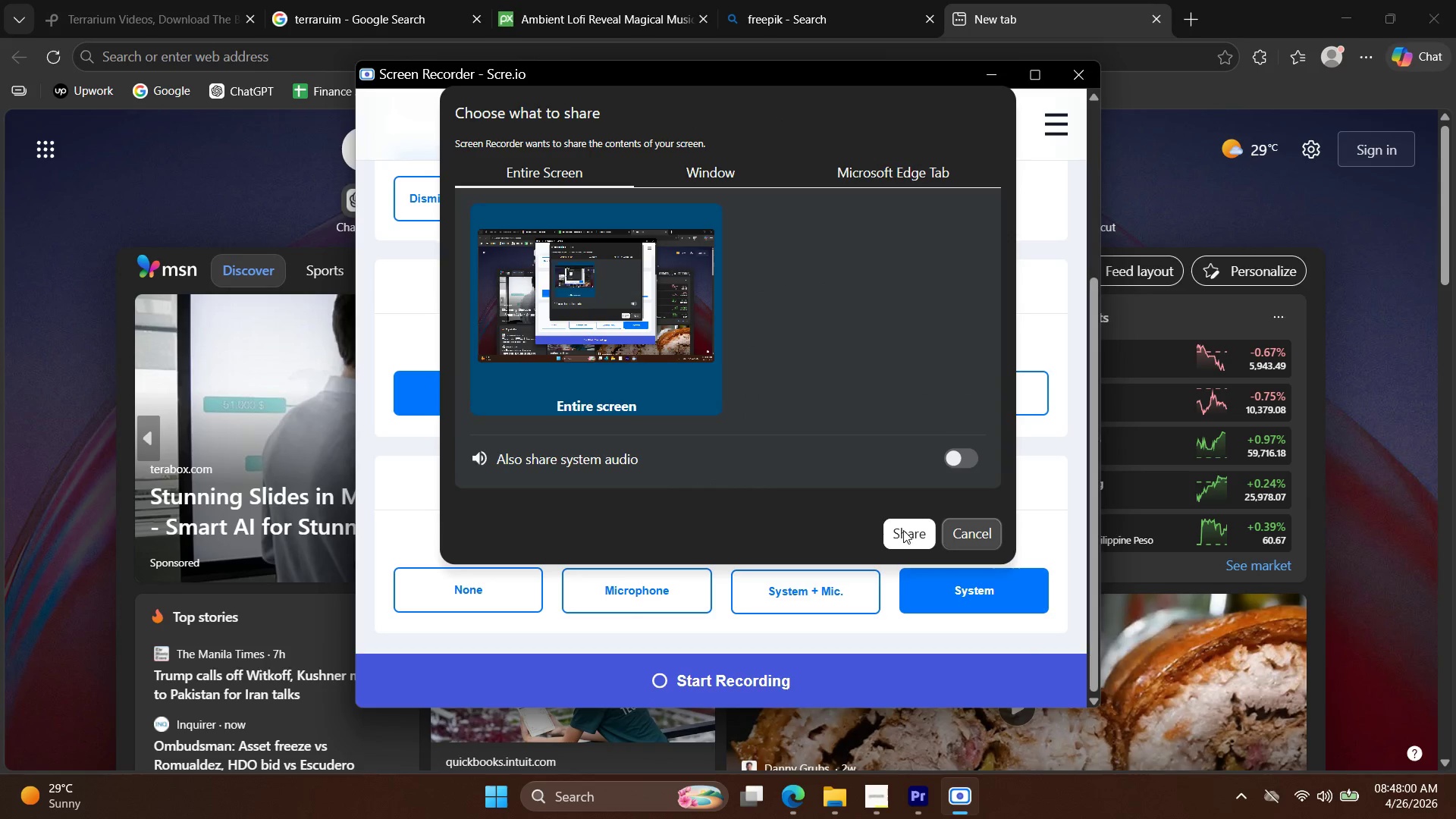 
left_click([904, 531])
 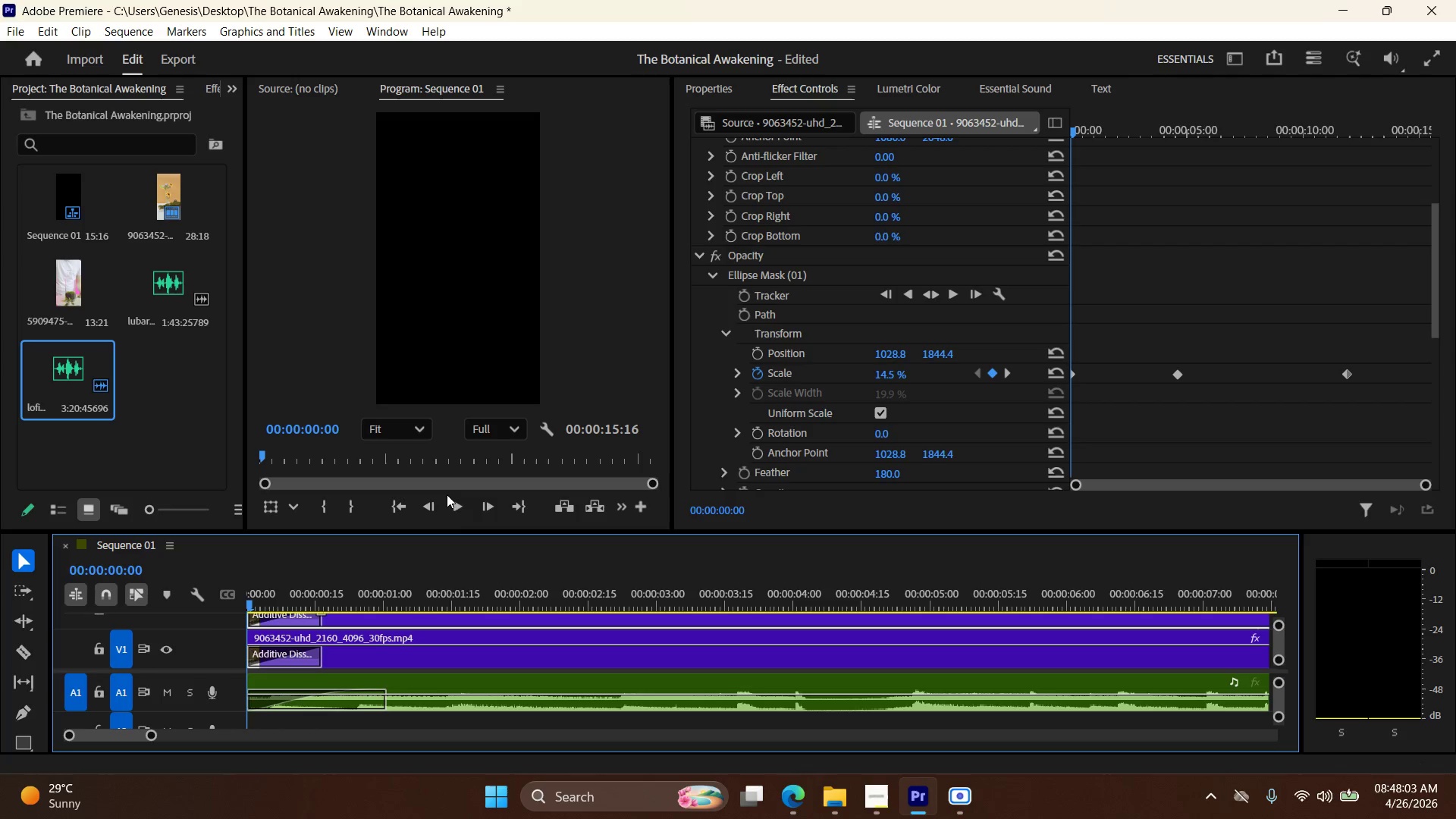 
left_click([452, 504])
 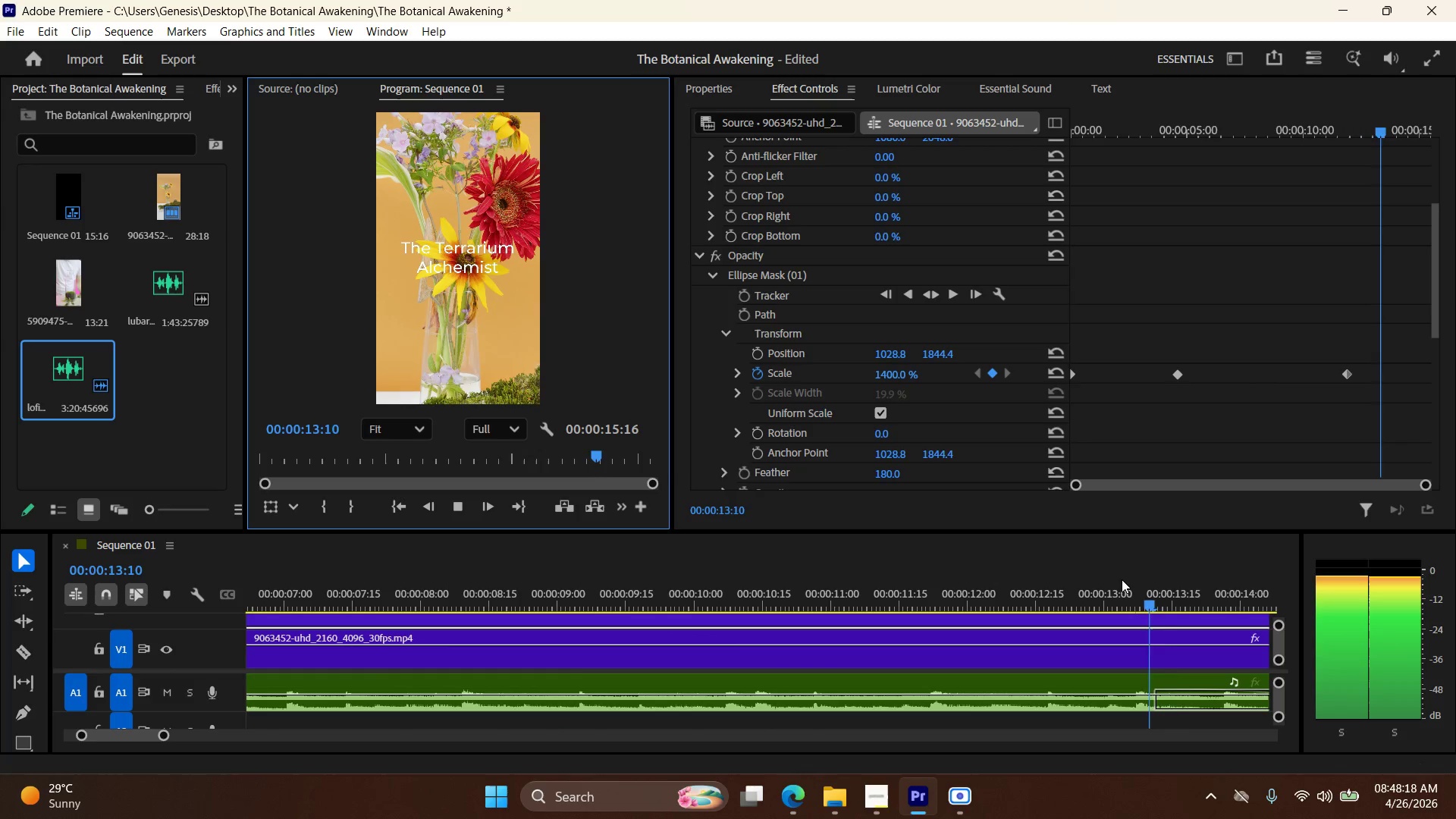 
wait(18.55)
 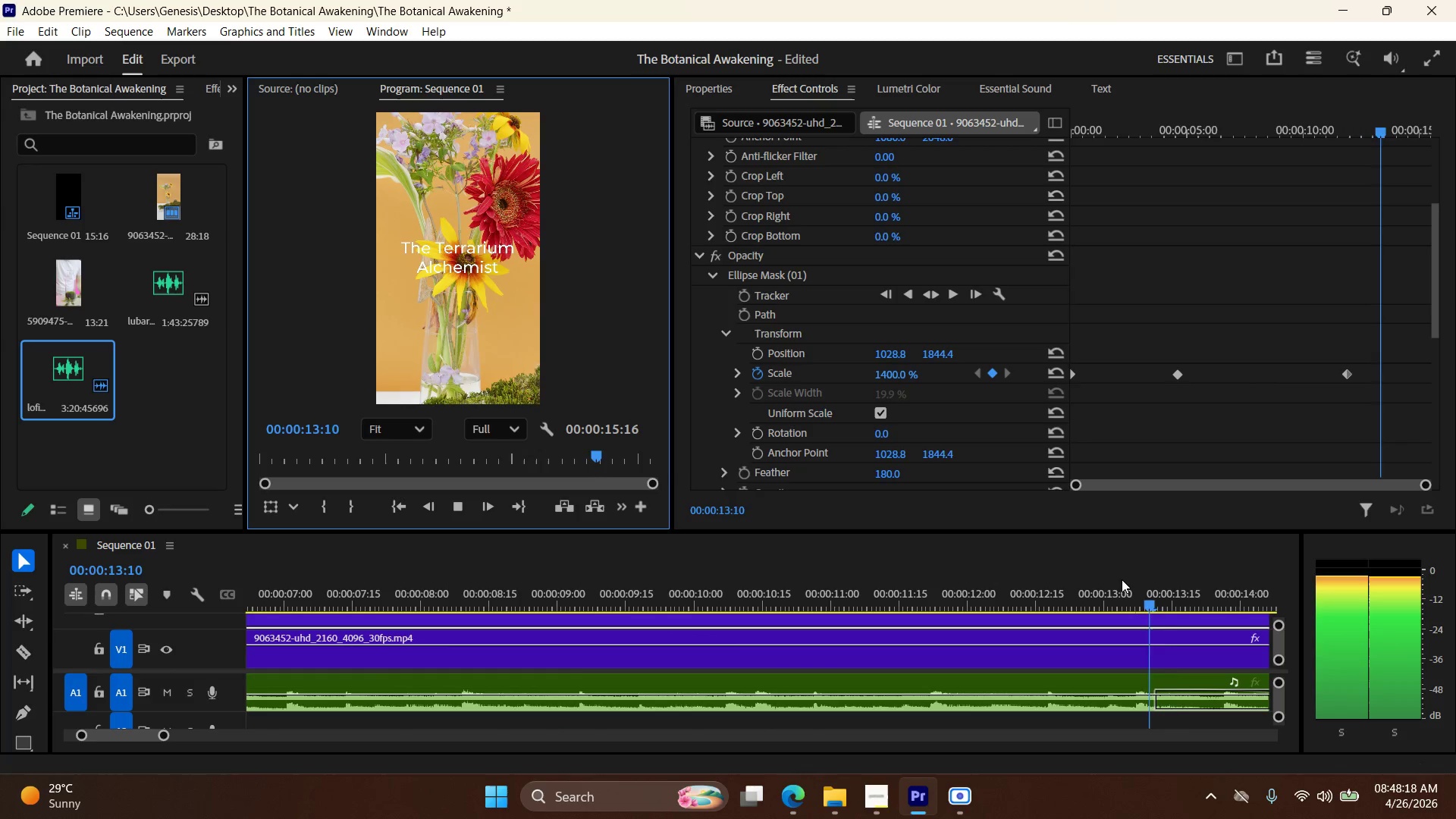 
left_click_drag(start_coordinate=[576, 531], to_coordinate=[587, 442])
 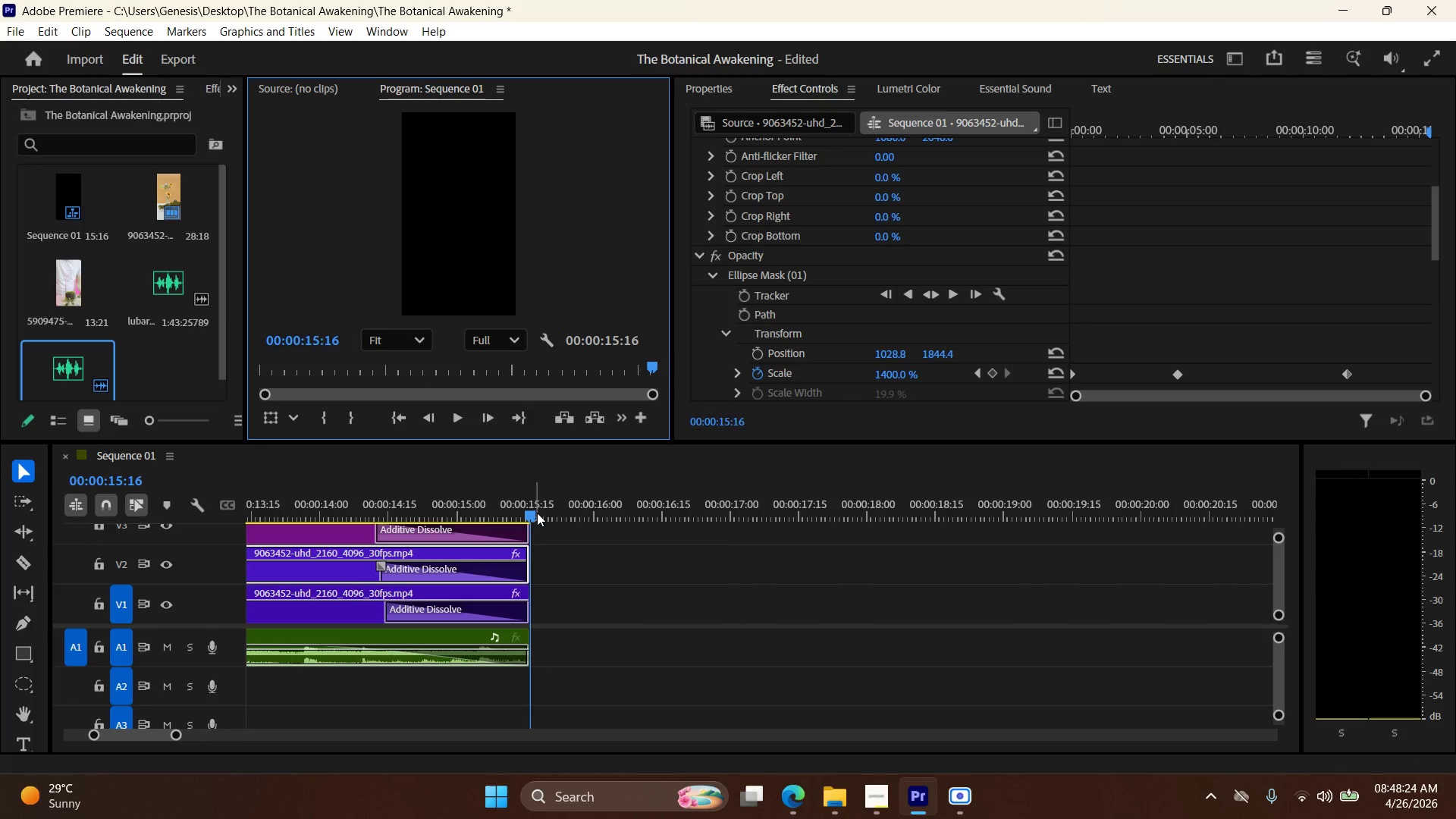 
left_click_drag(start_coordinate=[535, 513], to_coordinate=[254, 526])
 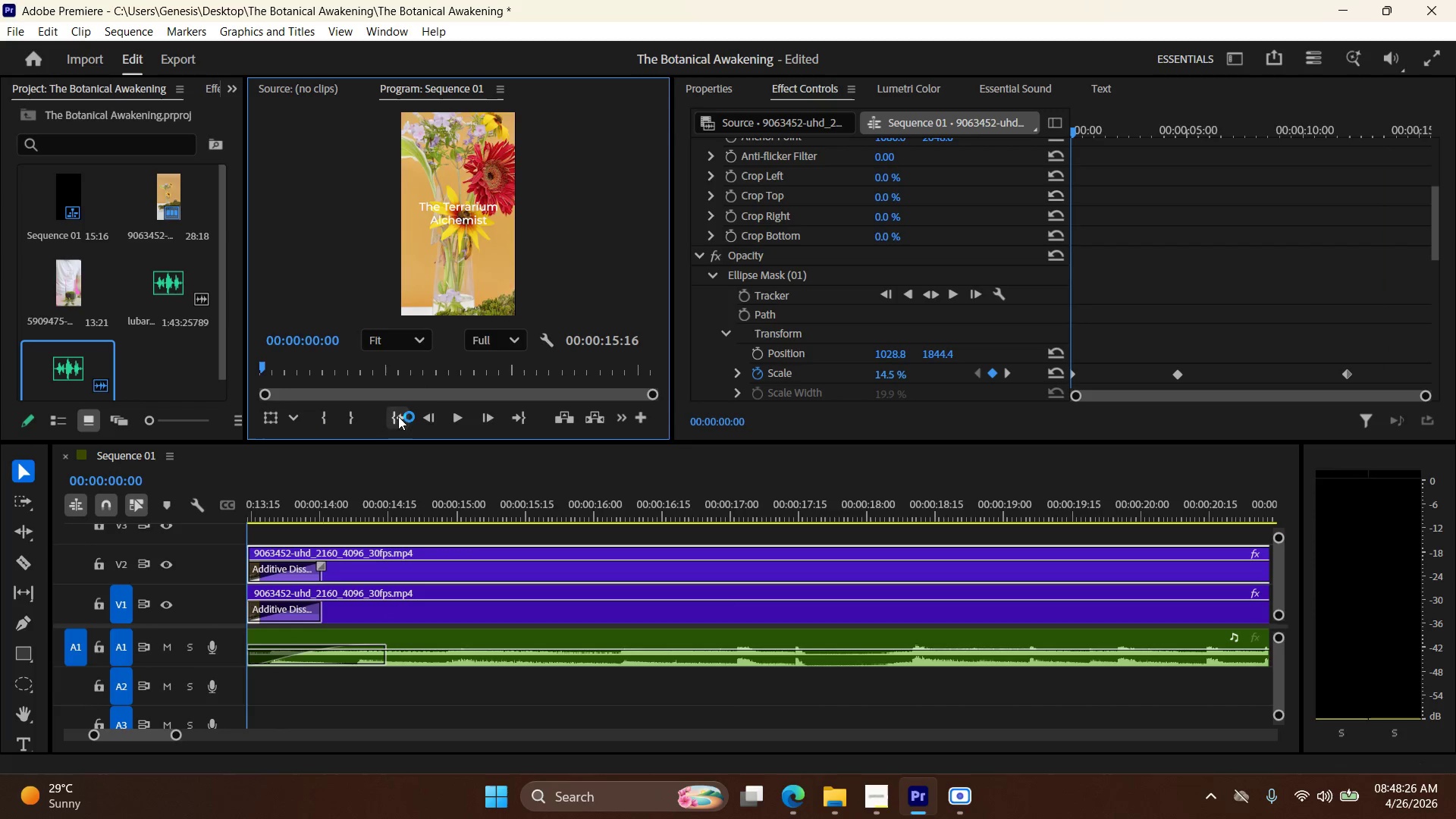 
double_click([465, 416])
 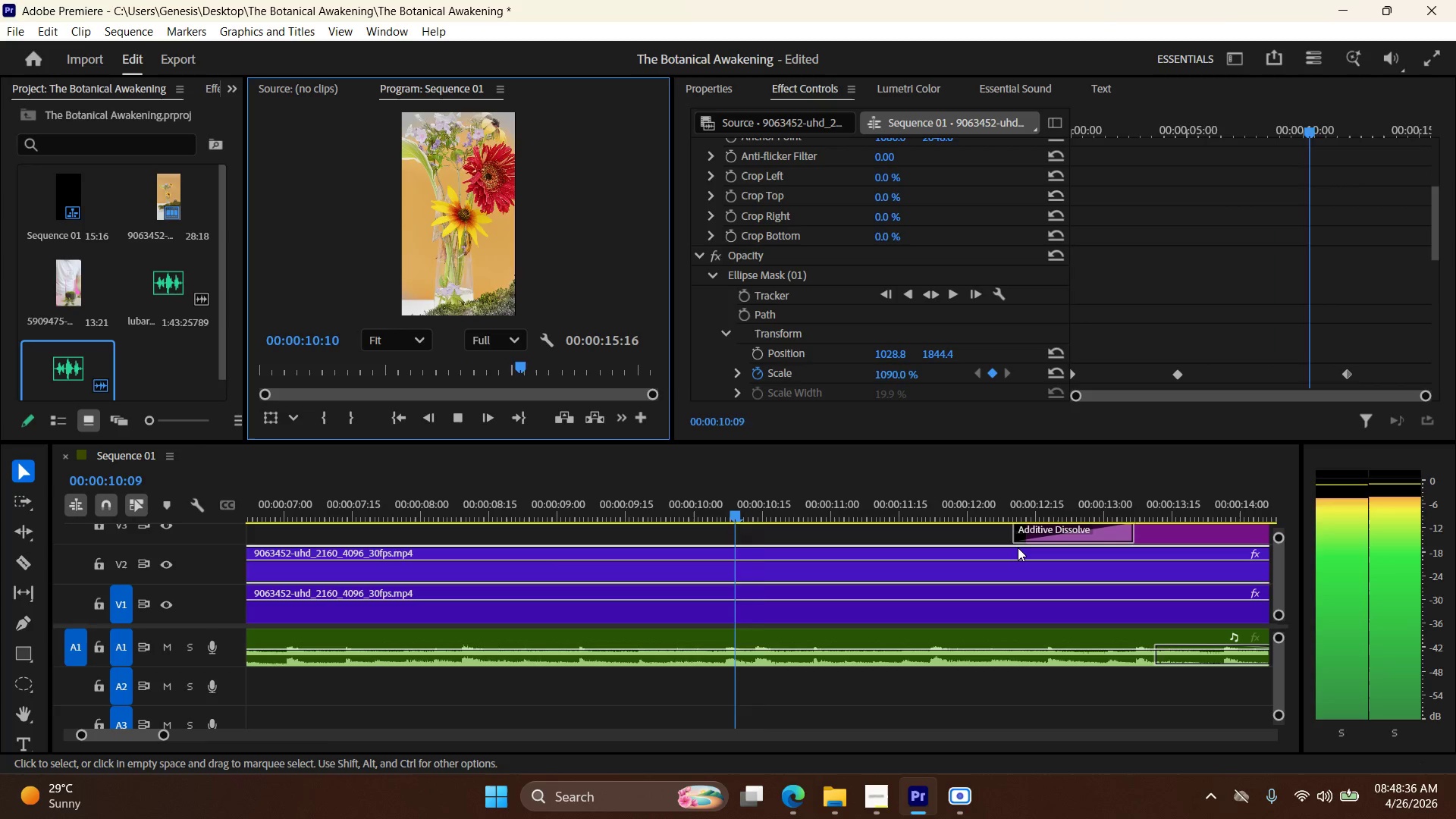 
wait(15.53)
 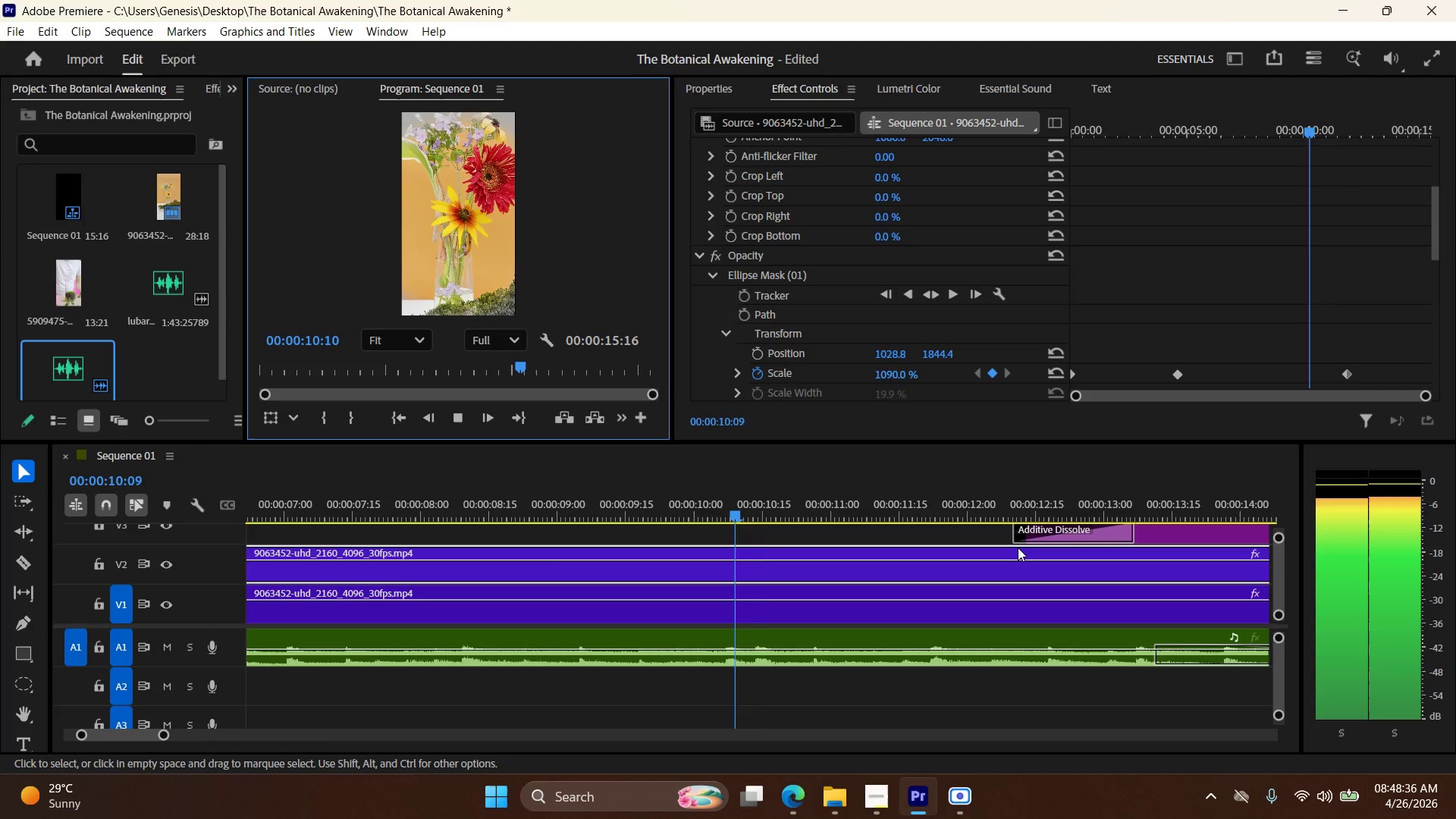 
left_click([464, 418])
 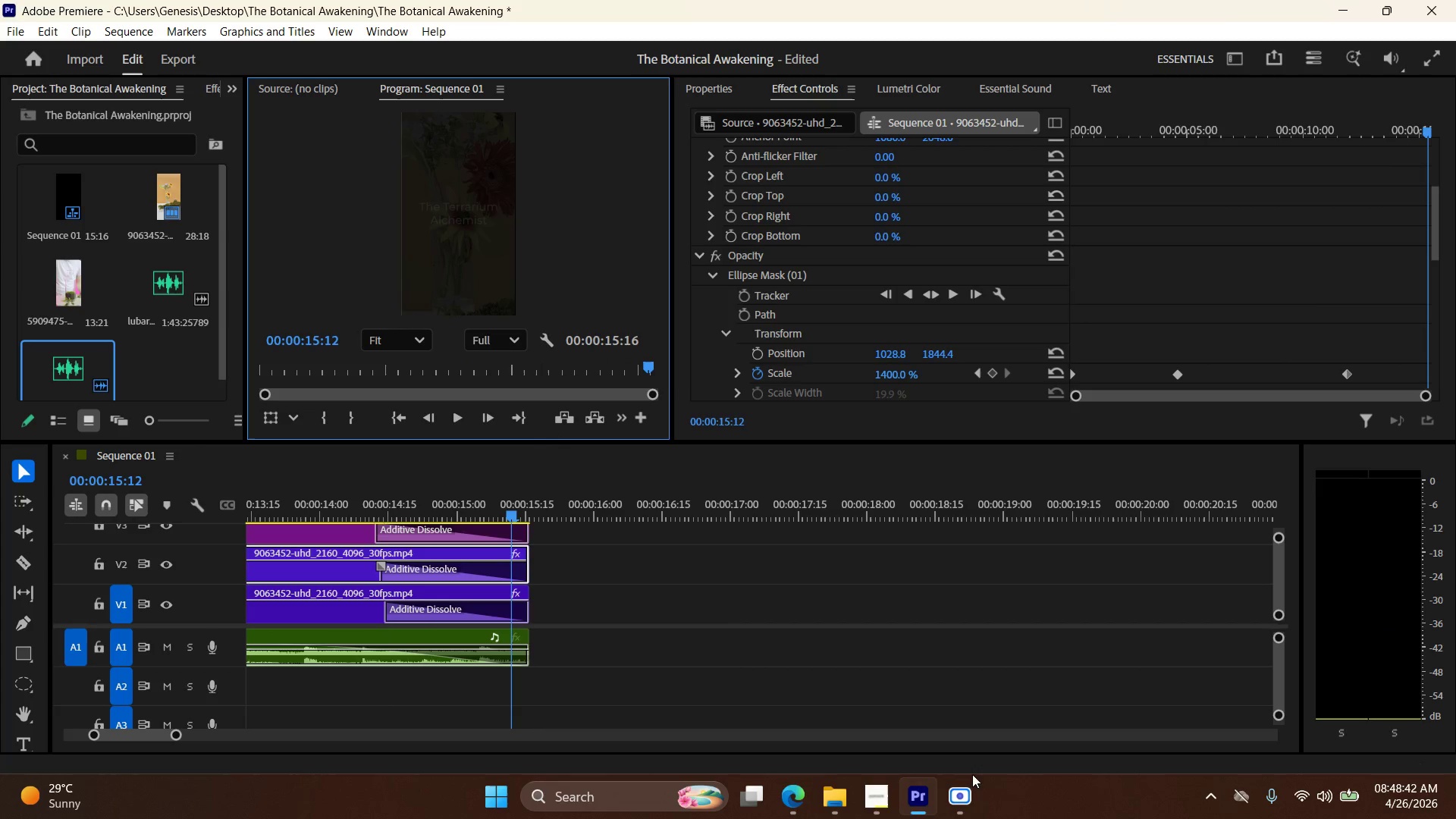 
left_click([973, 808])
 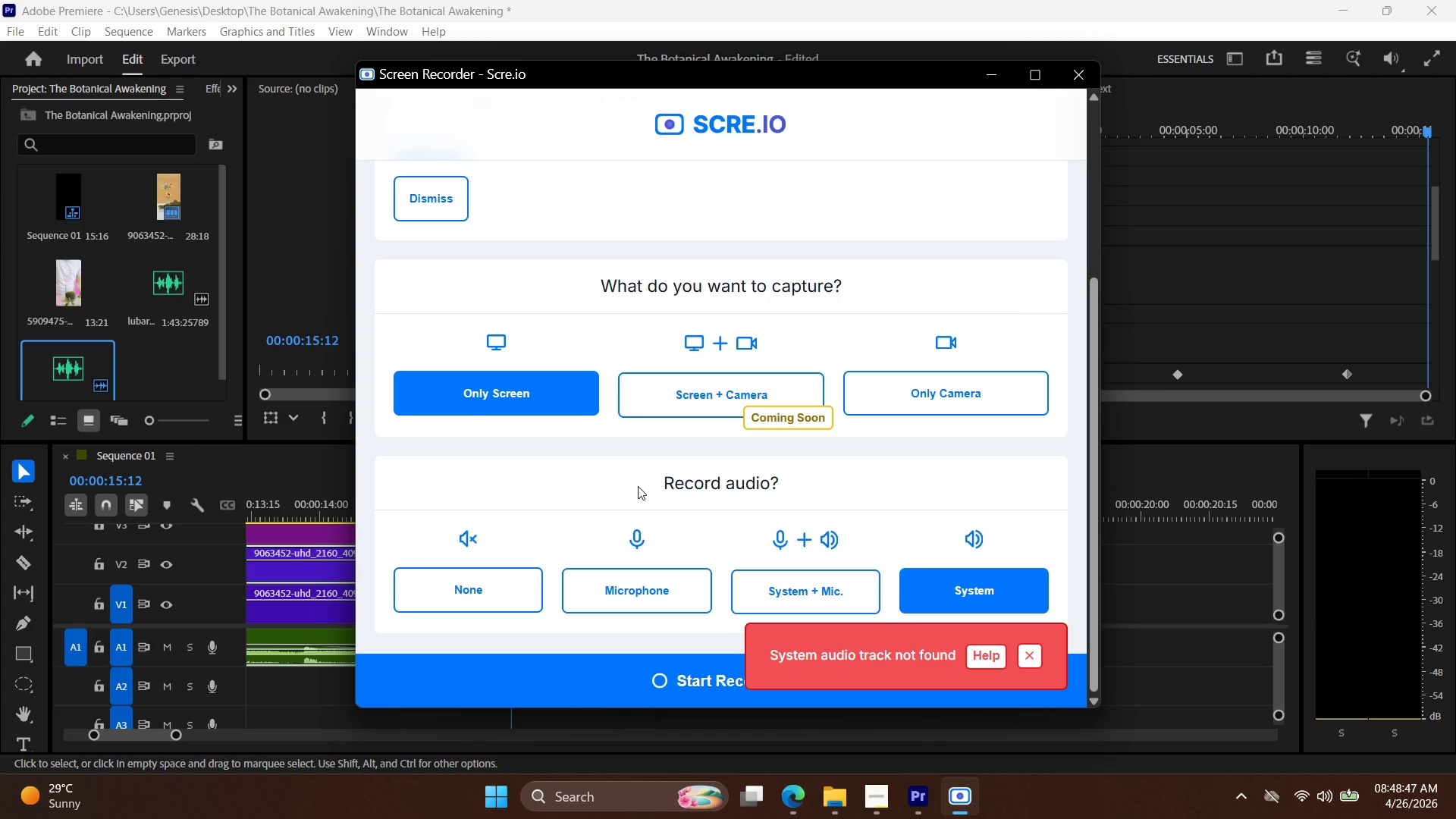 
wait(5.7)
 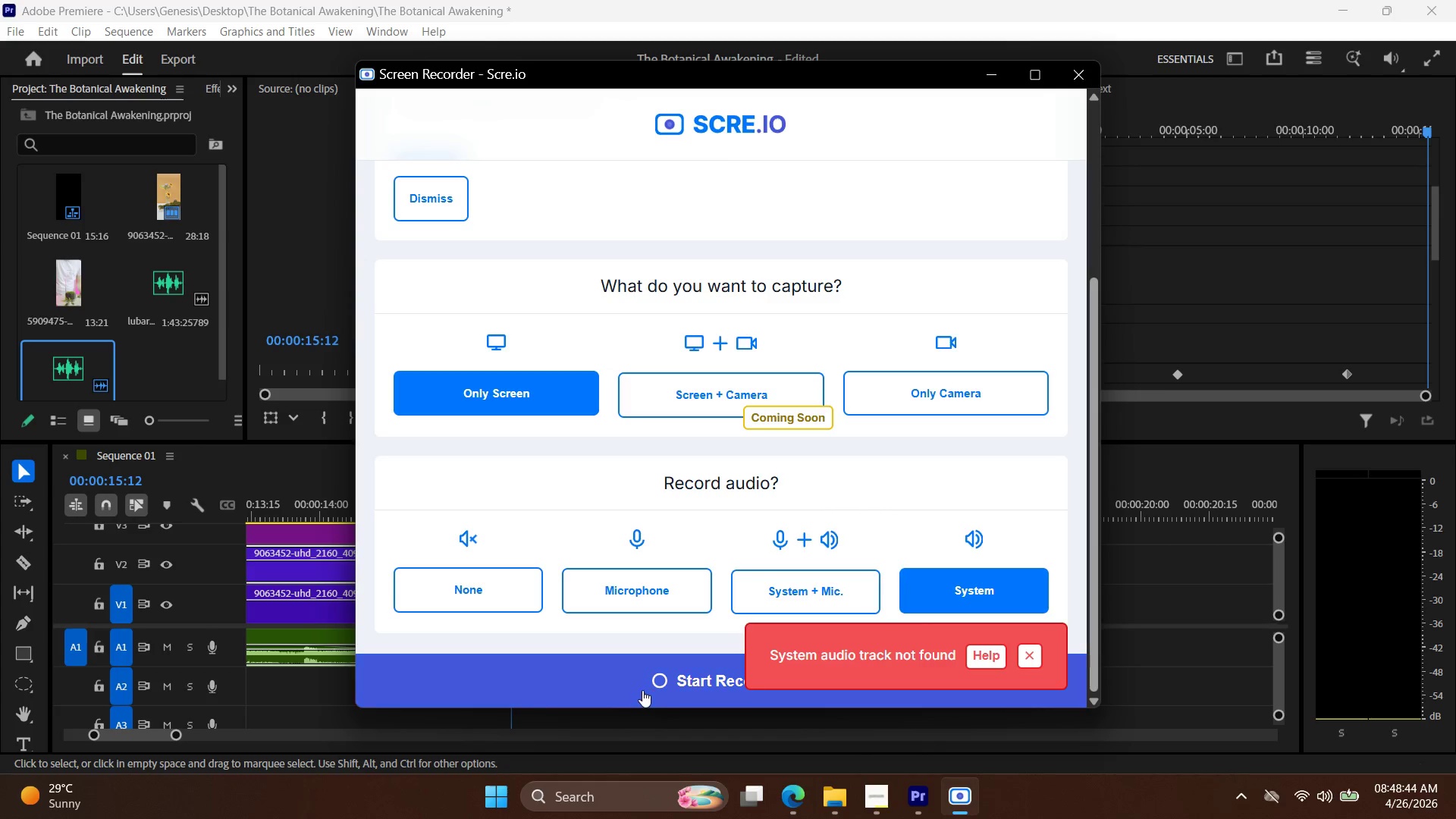 
left_click([1034, 654])
 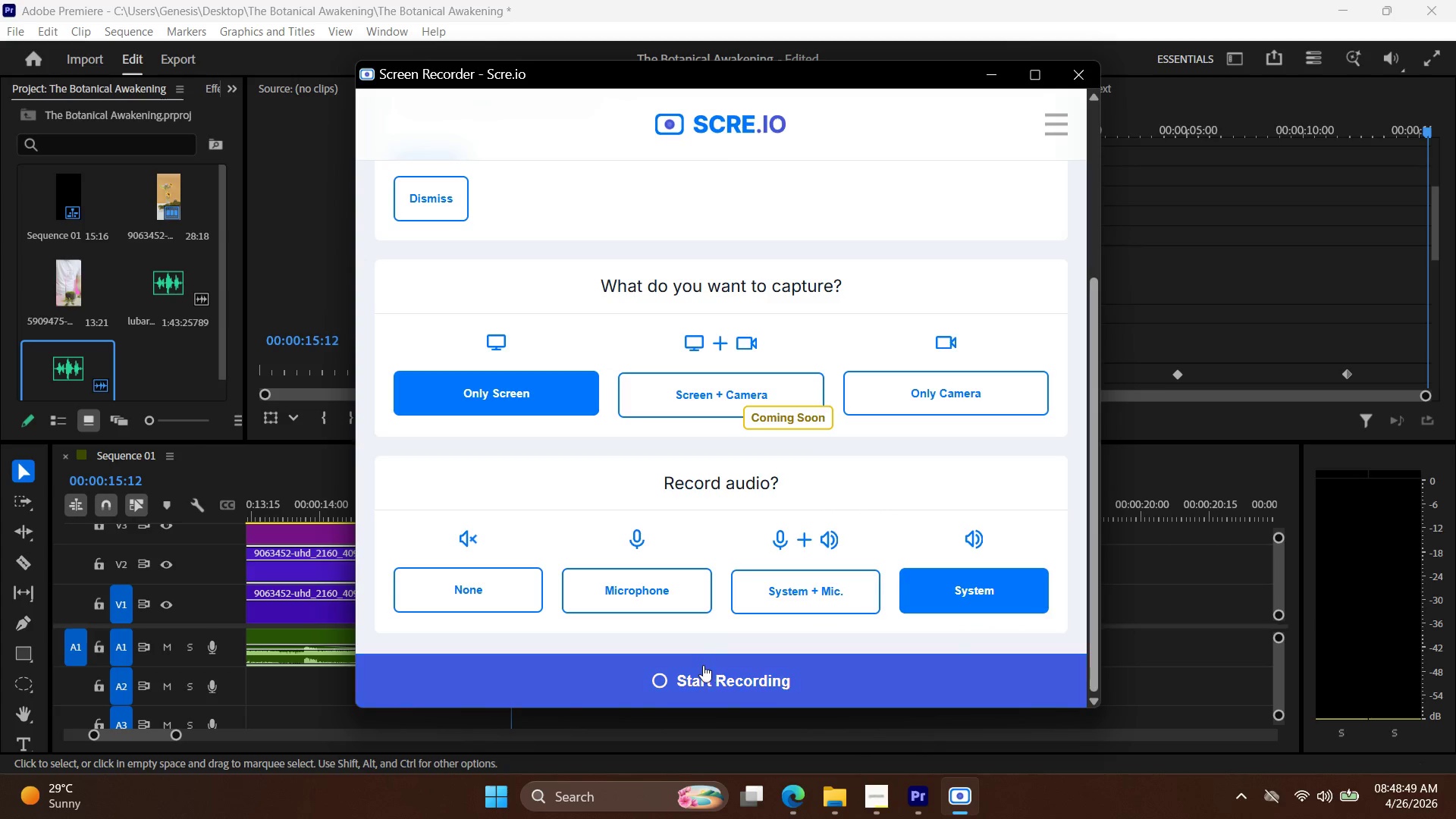 
left_click([694, 674])
 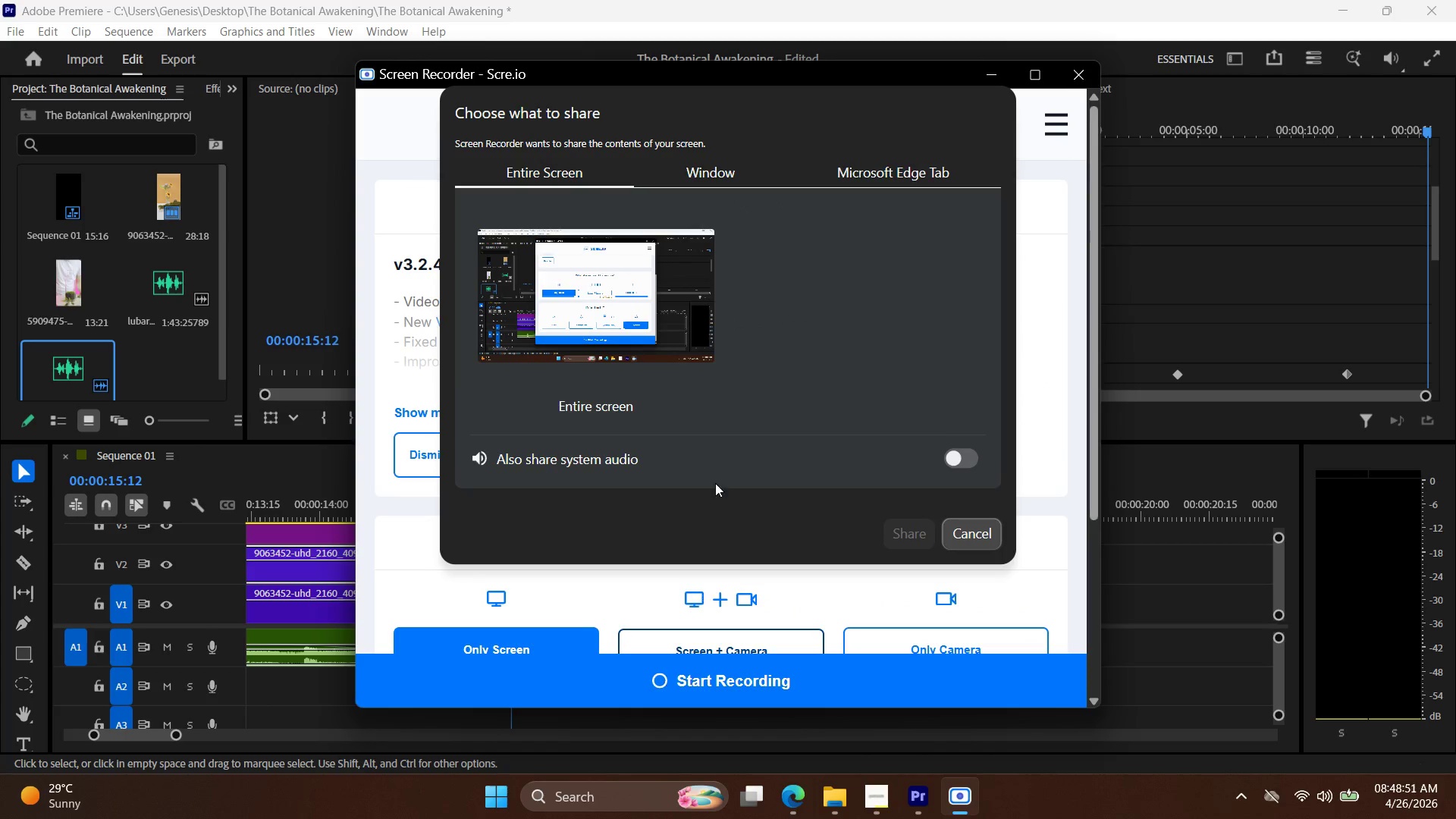 
left_click([622, 325])
 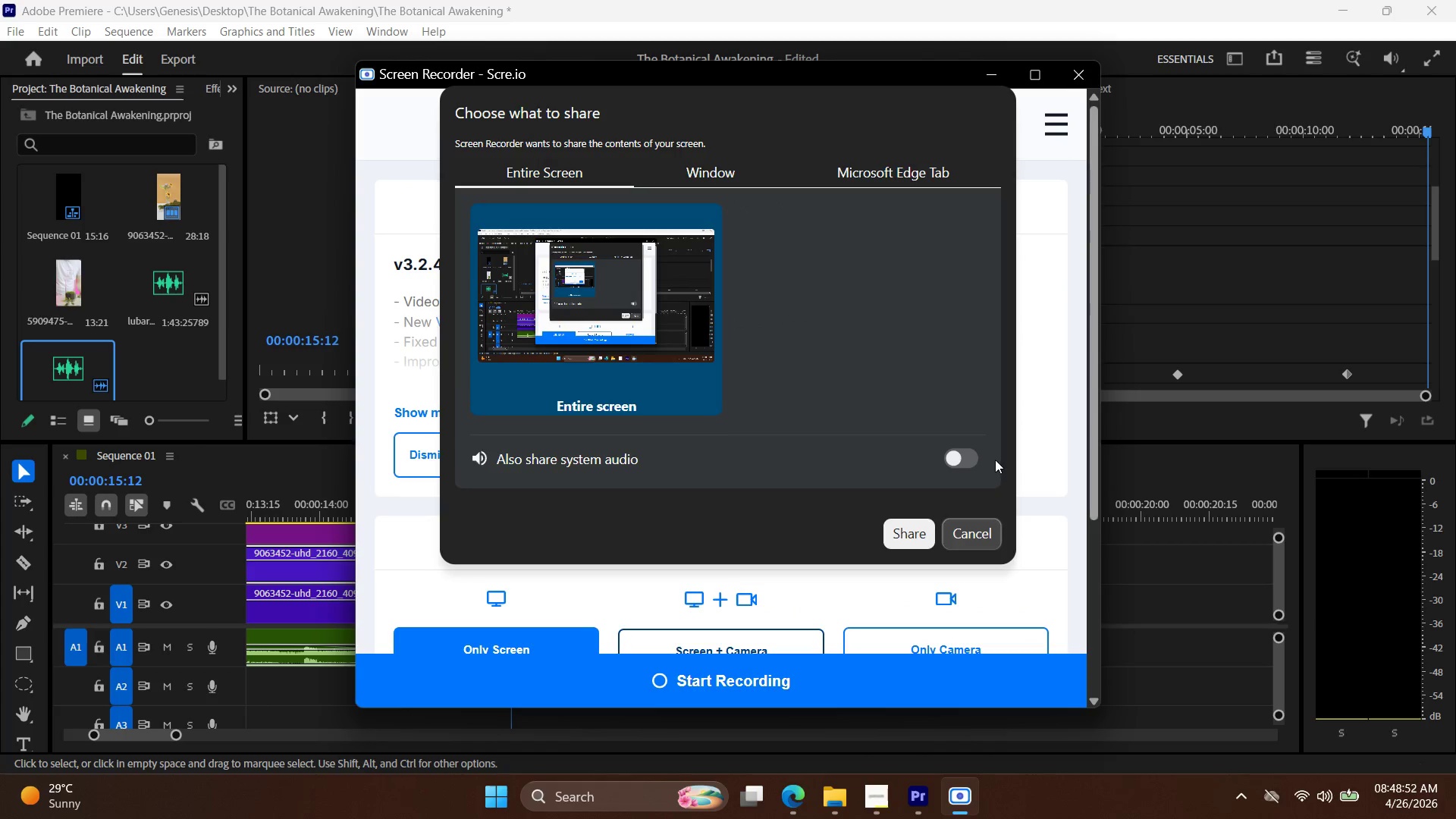 
left_click([979, 457])
 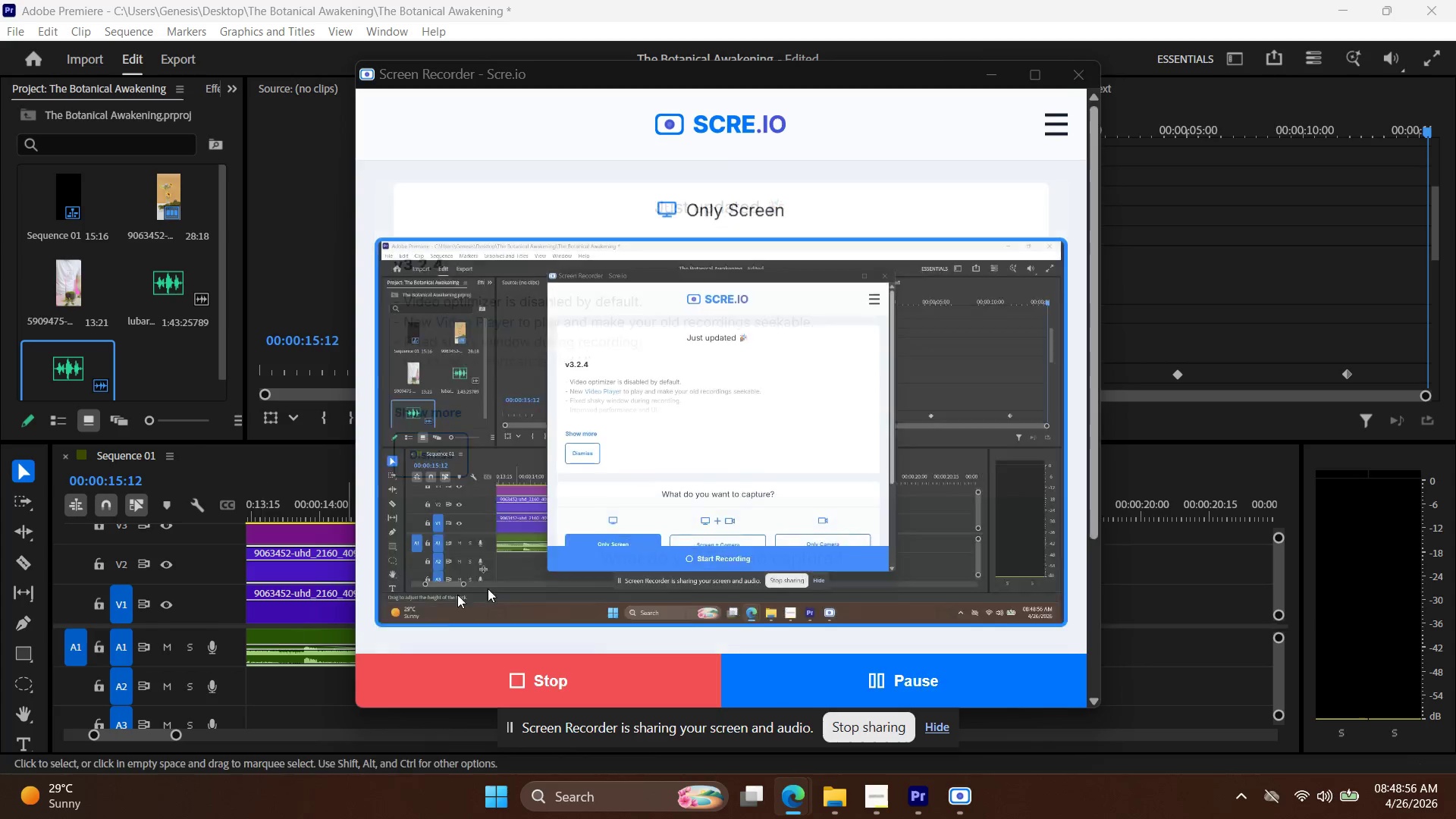 
wait(5.39)
 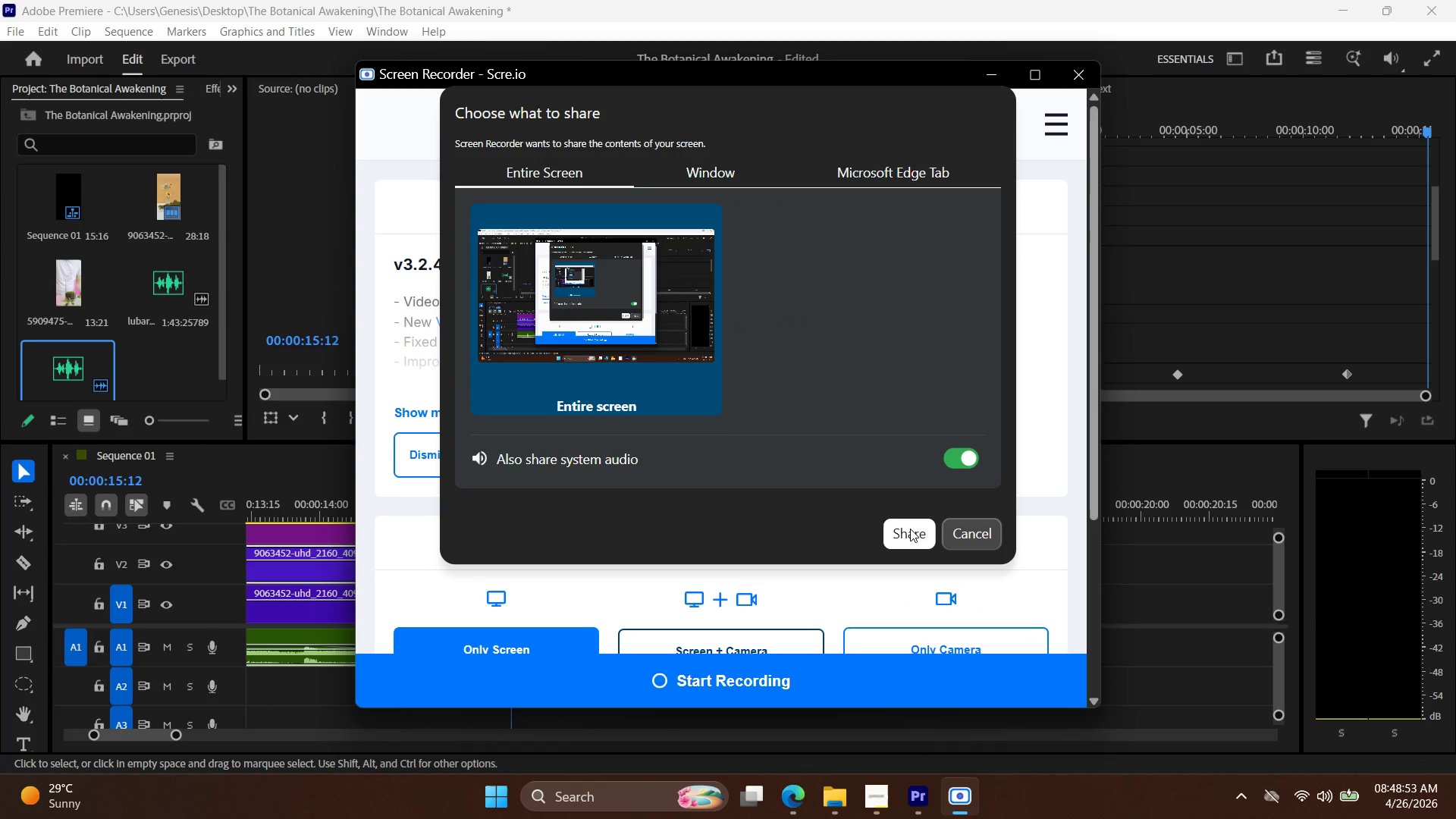 
left_click([197, 625])
 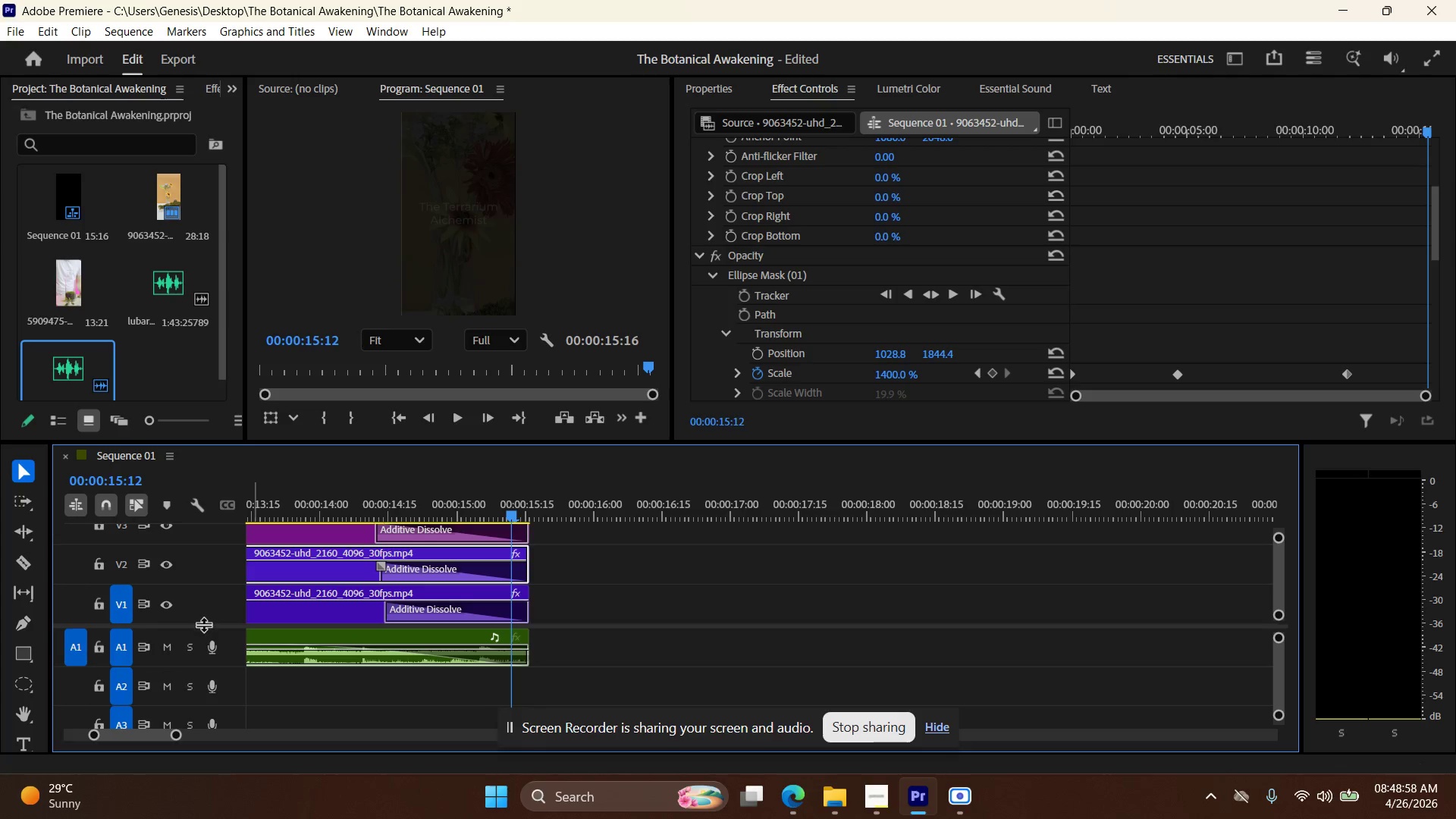 
left_click_drag(start_coordinate=[203, 624], to_coordinate=[201, 668])
 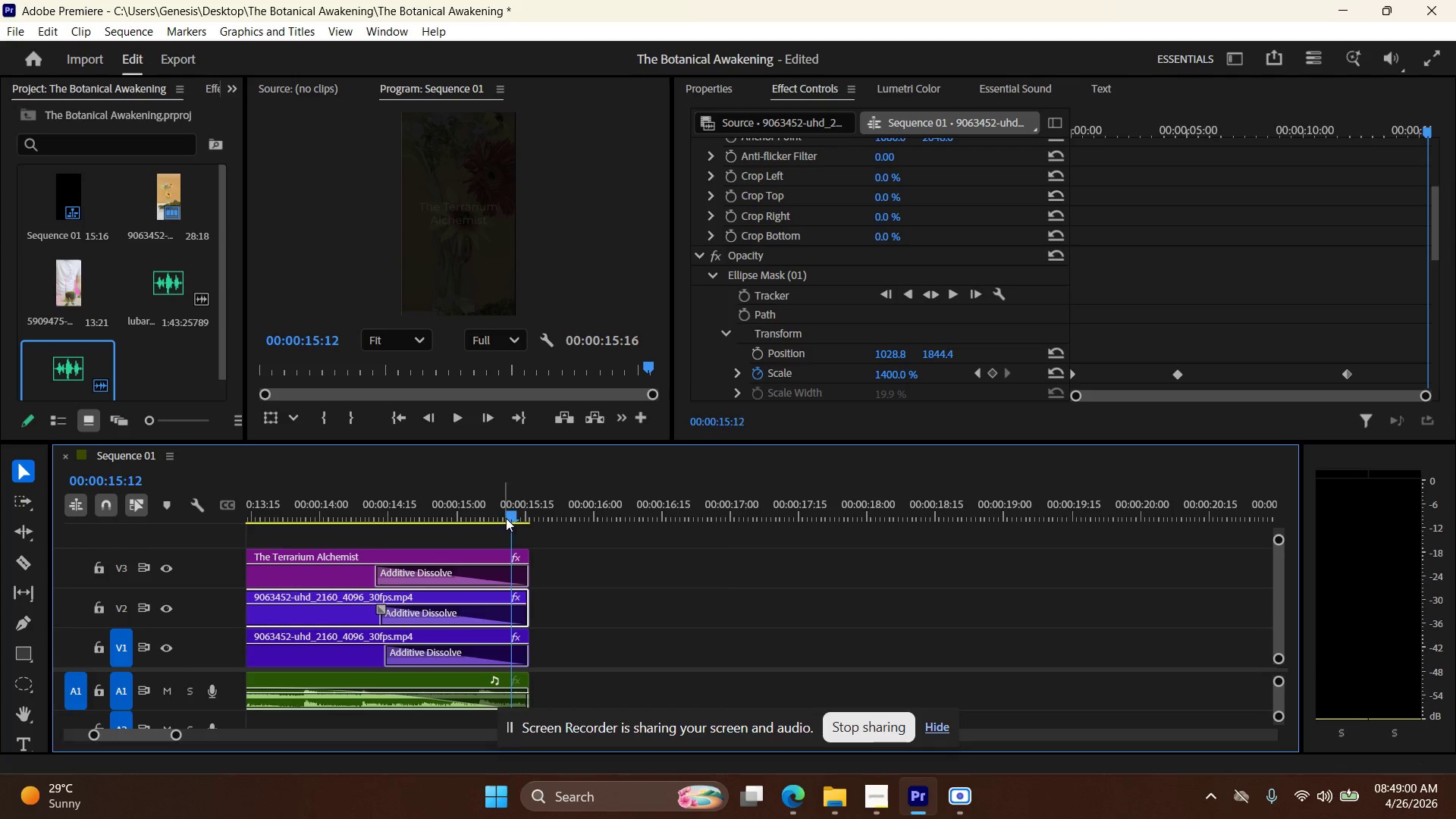 
left_click_drag(start_coordinate=[510, 510], to_coordinate=[162, 538])
 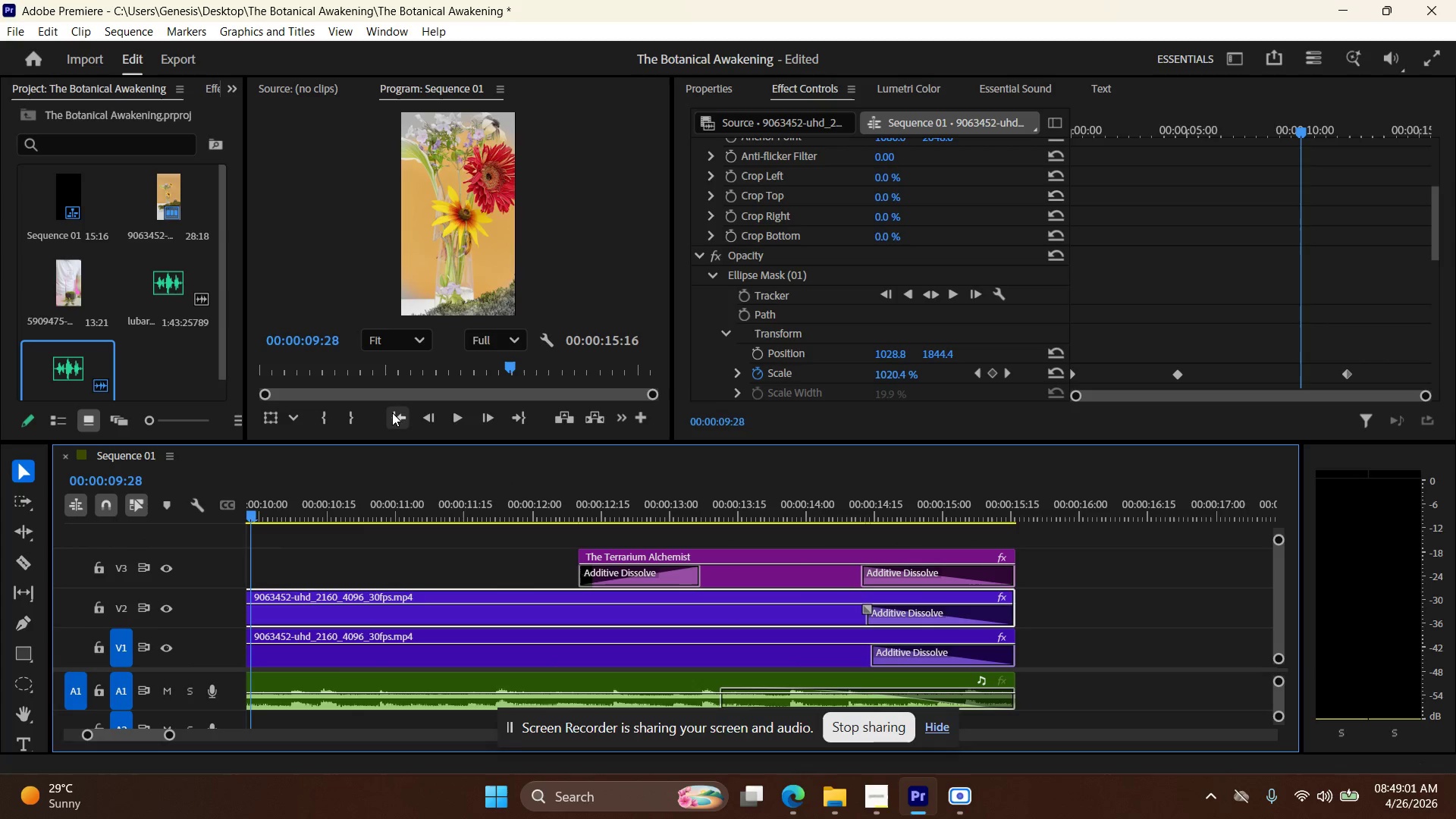 
left_click([399, 413])
 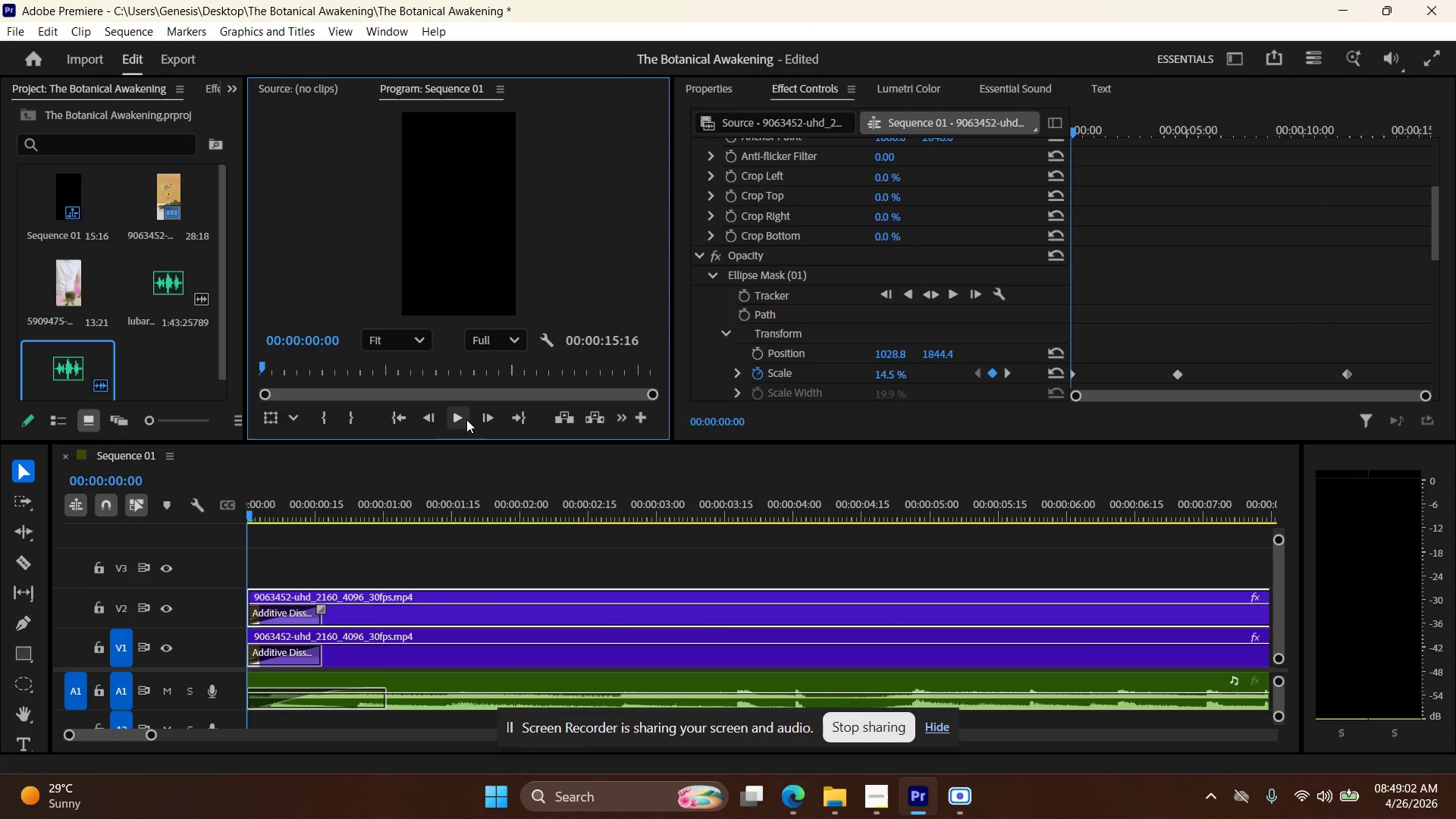 
left_click([466, 419])
 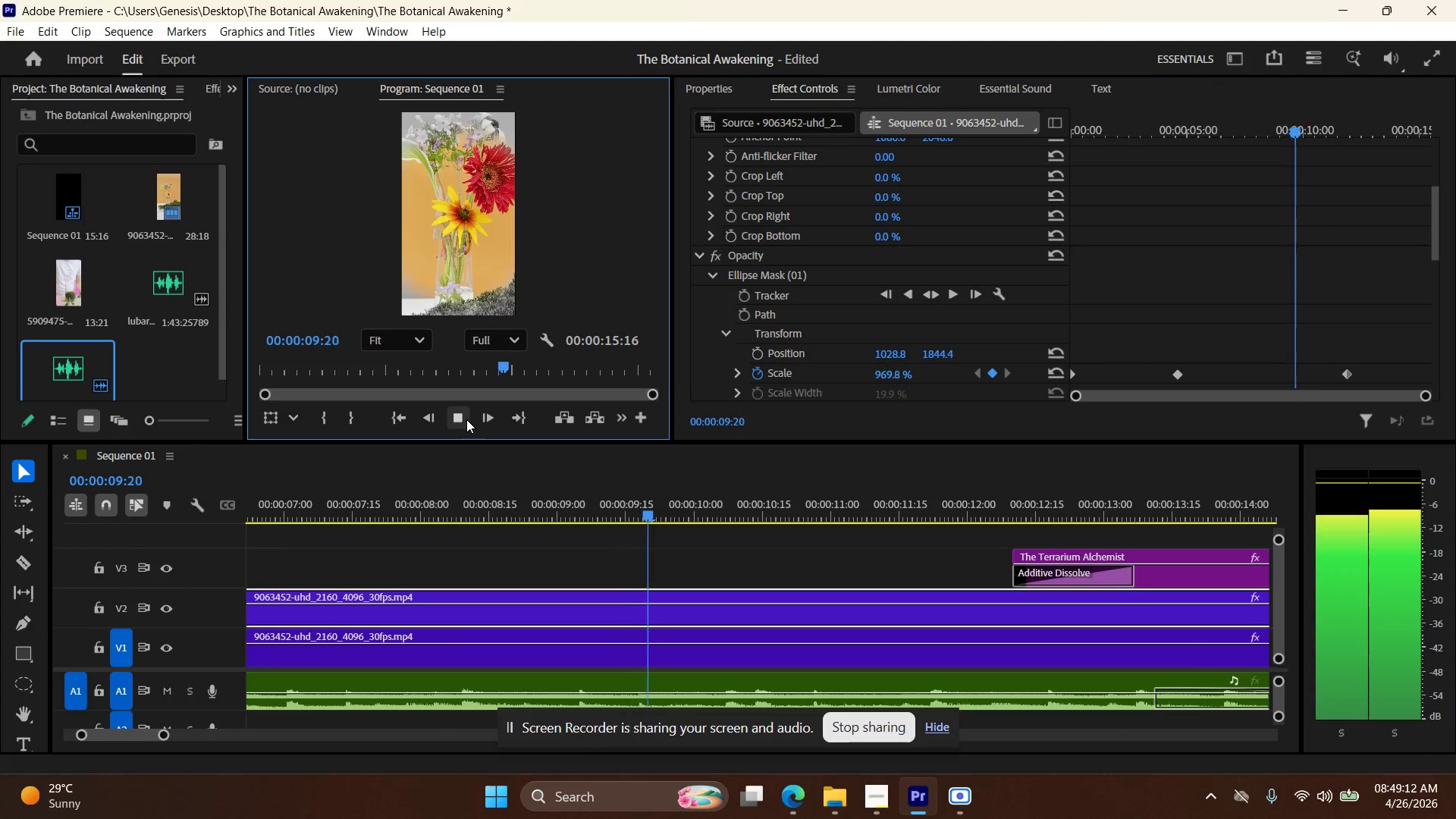 
wait(14.98)
 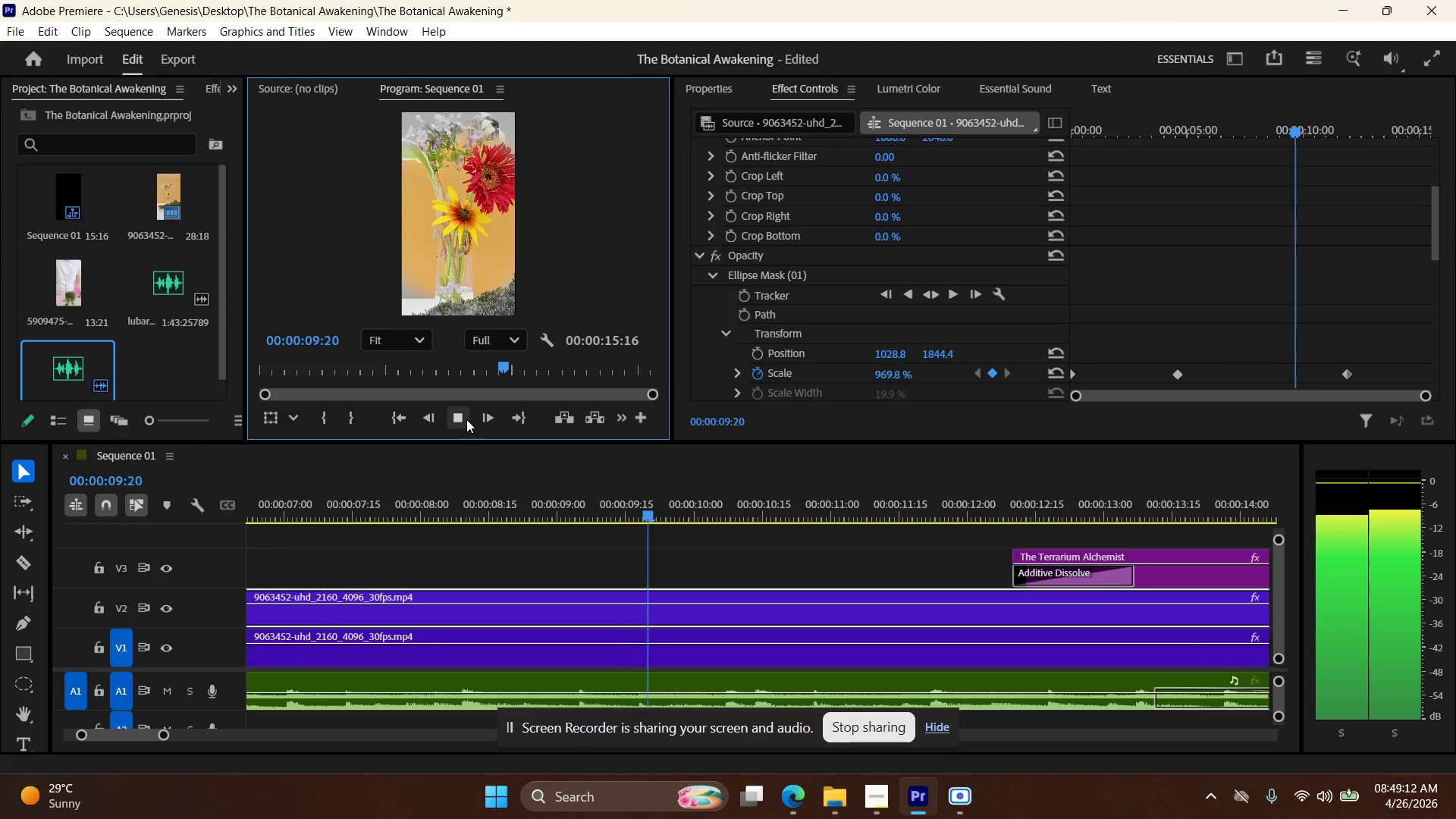 
left_click([914, 89])
 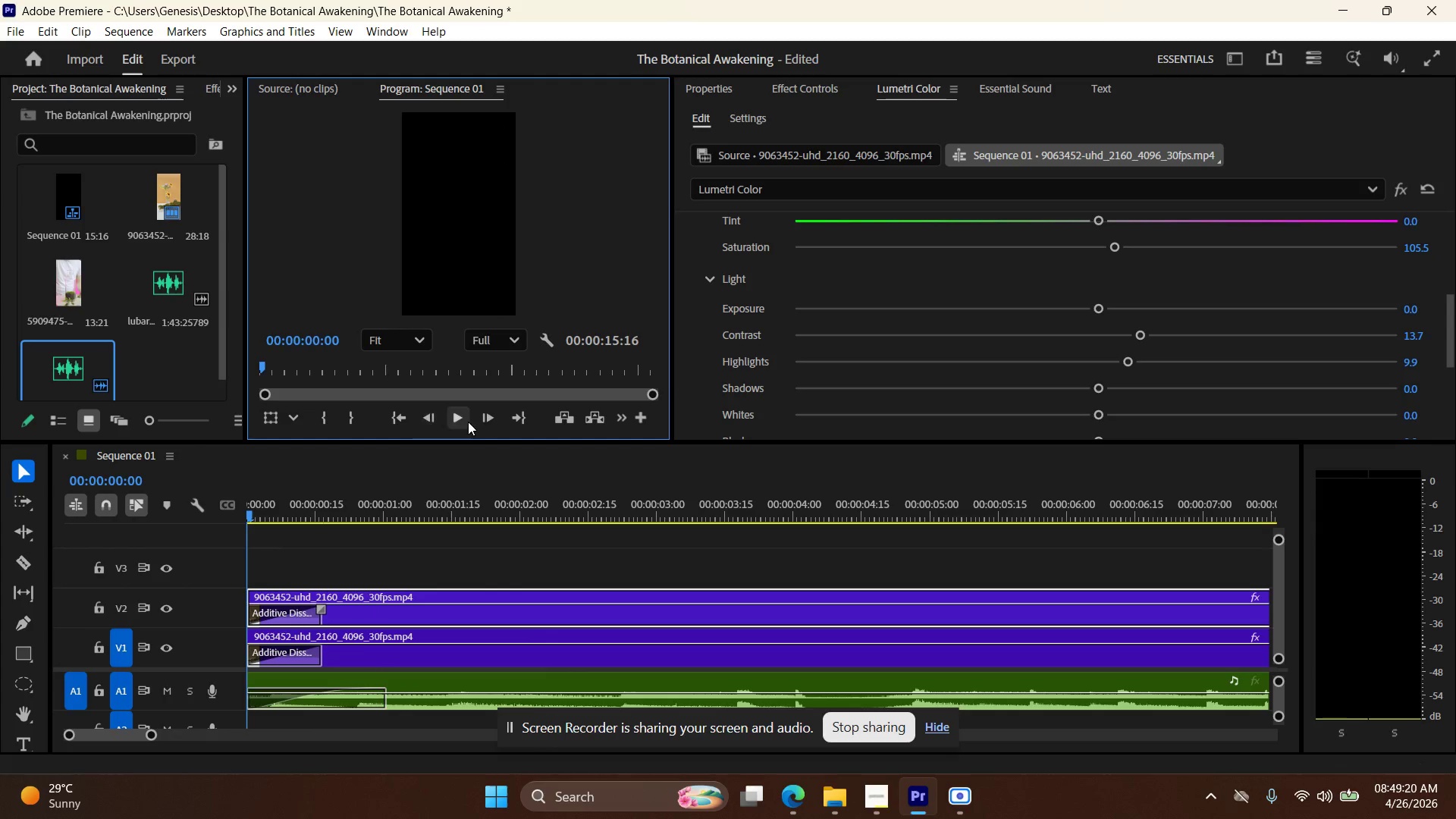 
left_click([454, 419])
 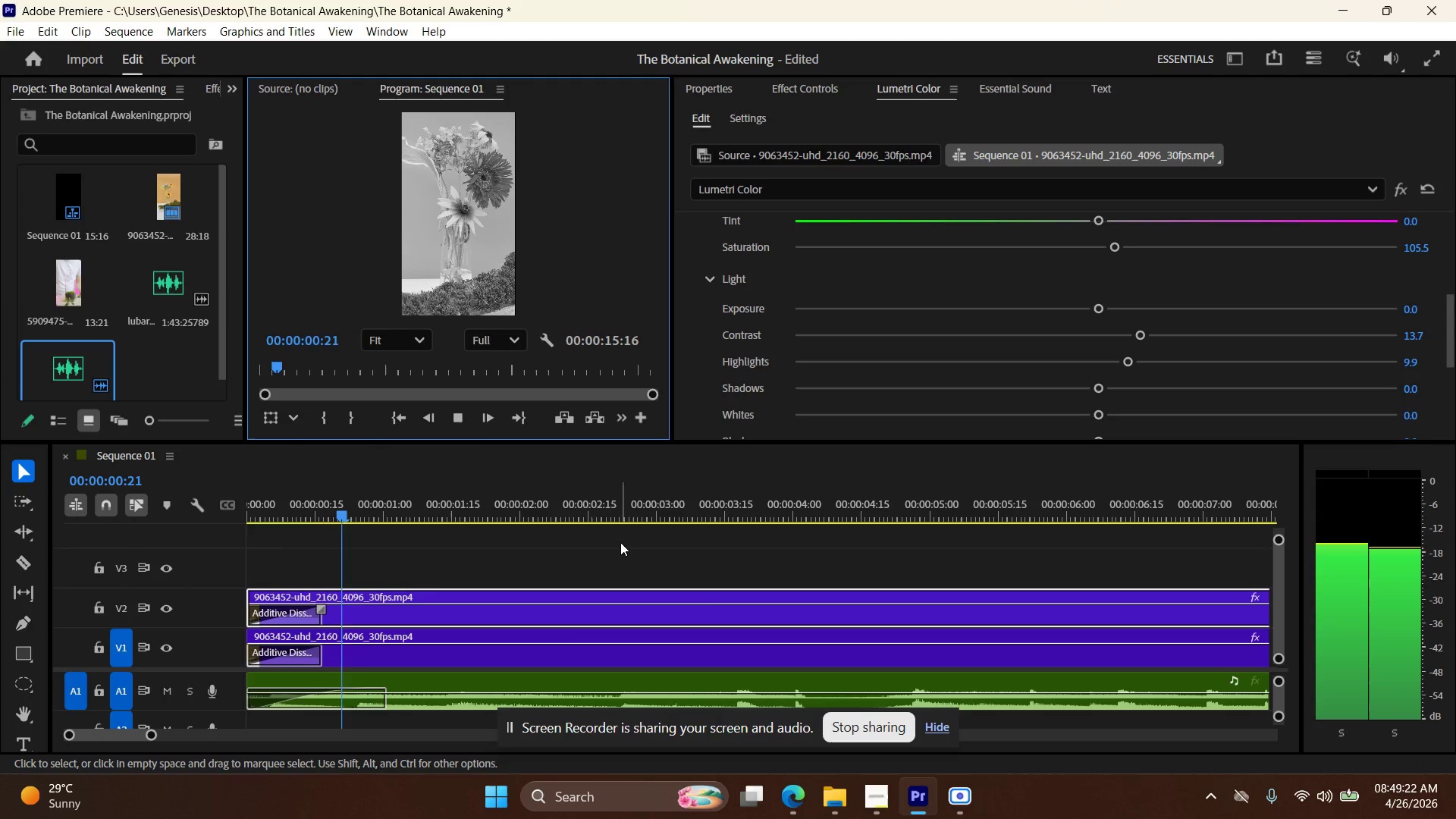 
left_click([558, 653])
 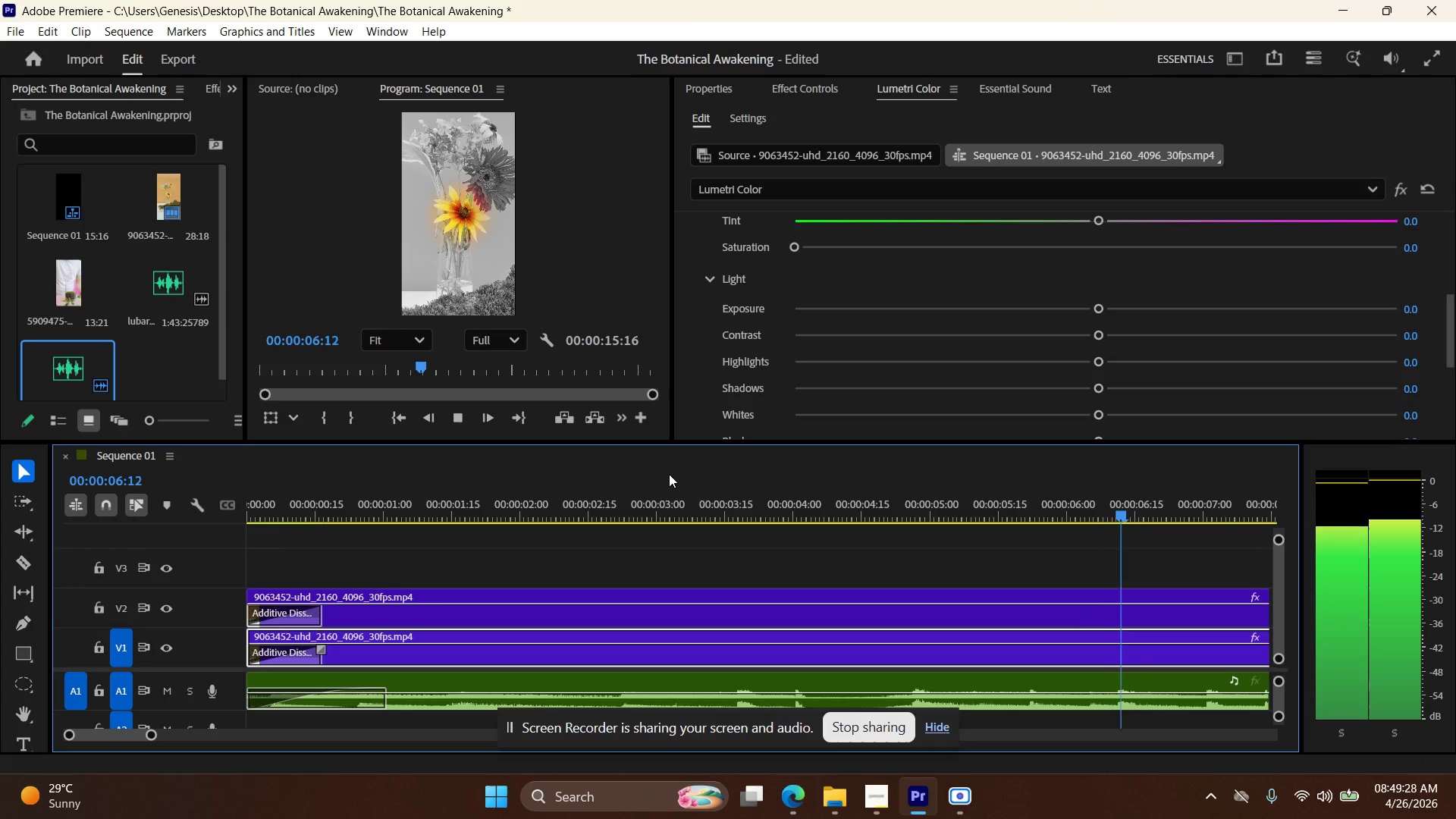 
wait(7.16)
 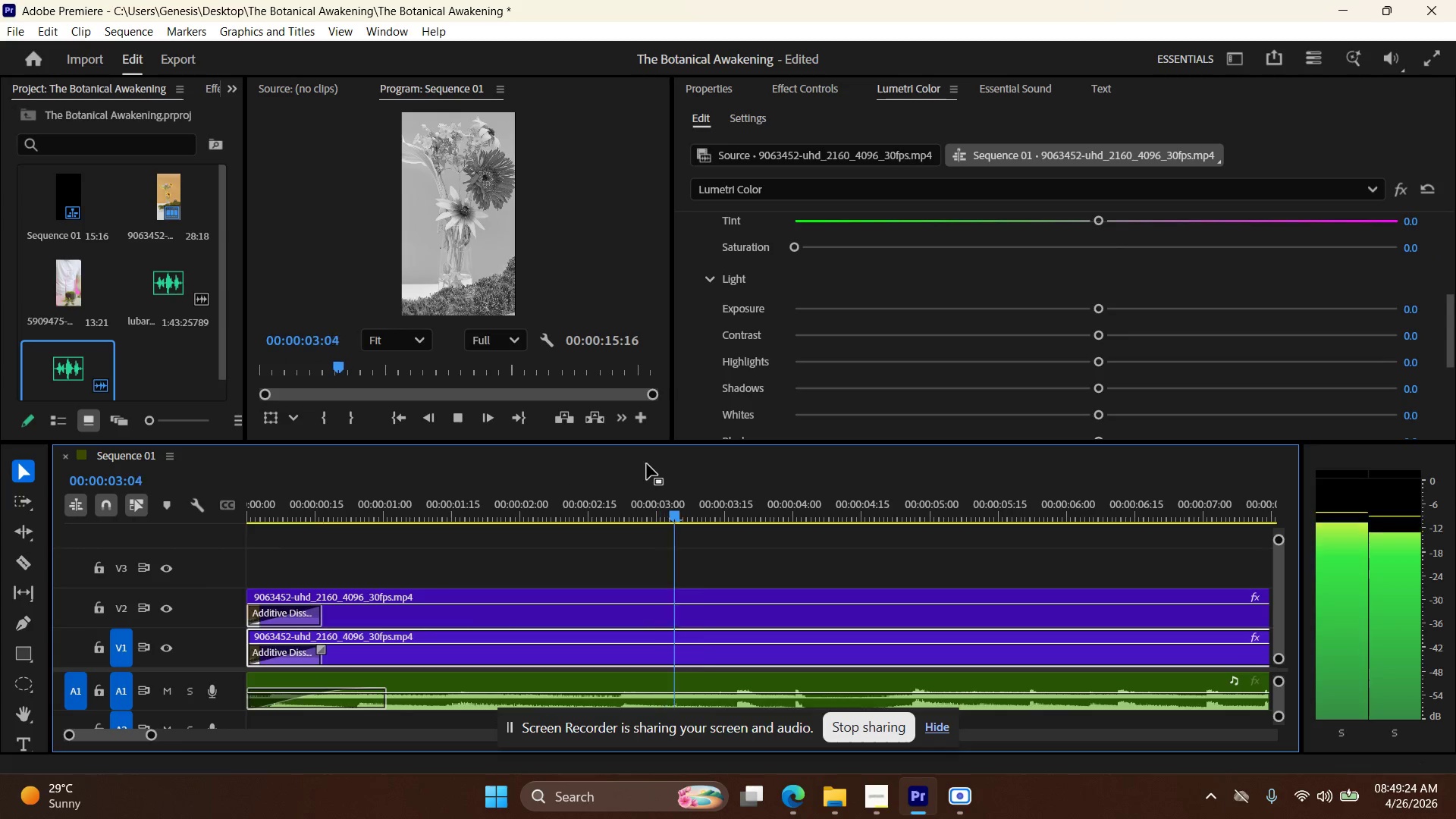 
left_click([825, 84])
 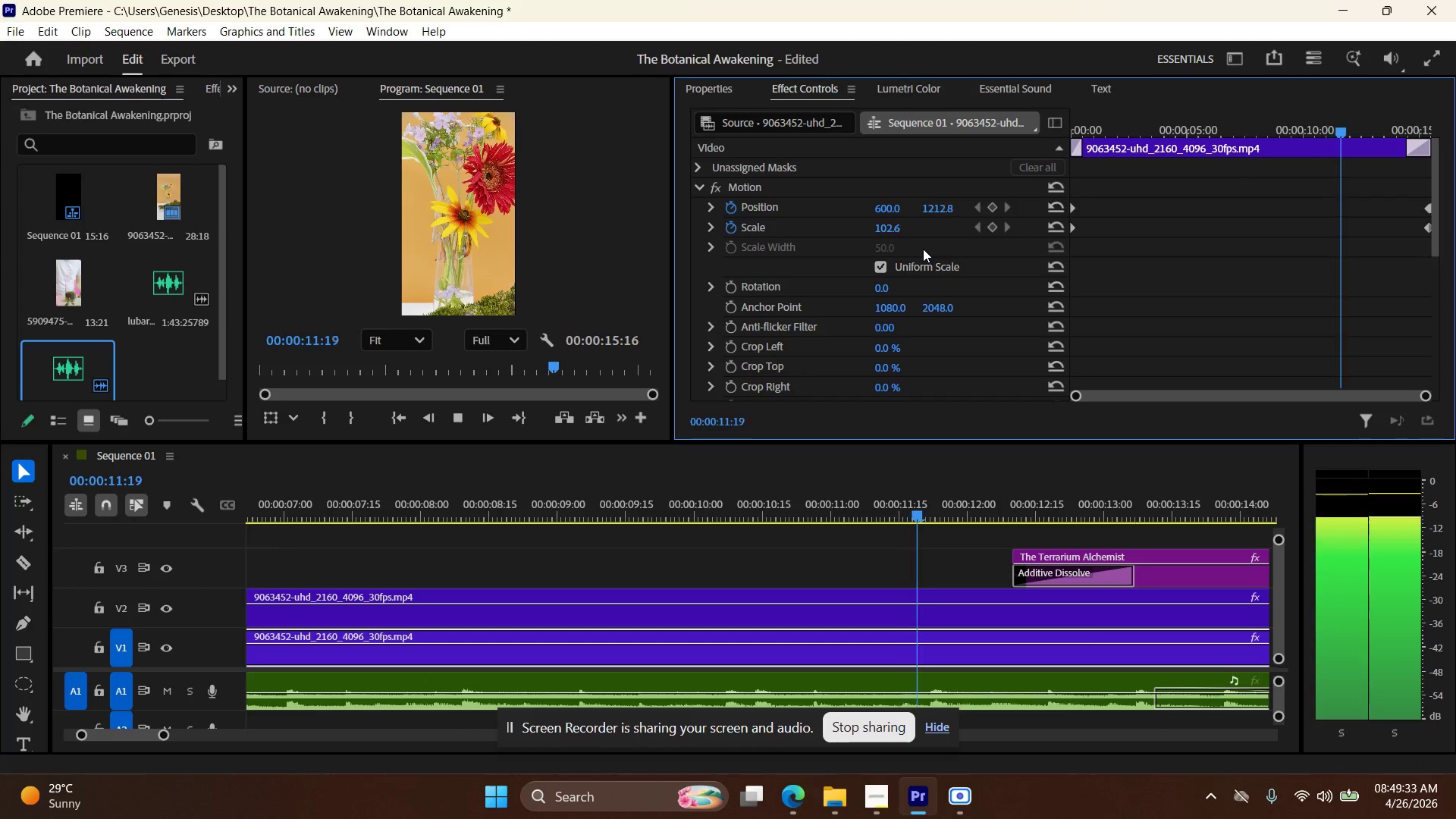 
wait(8.44)
 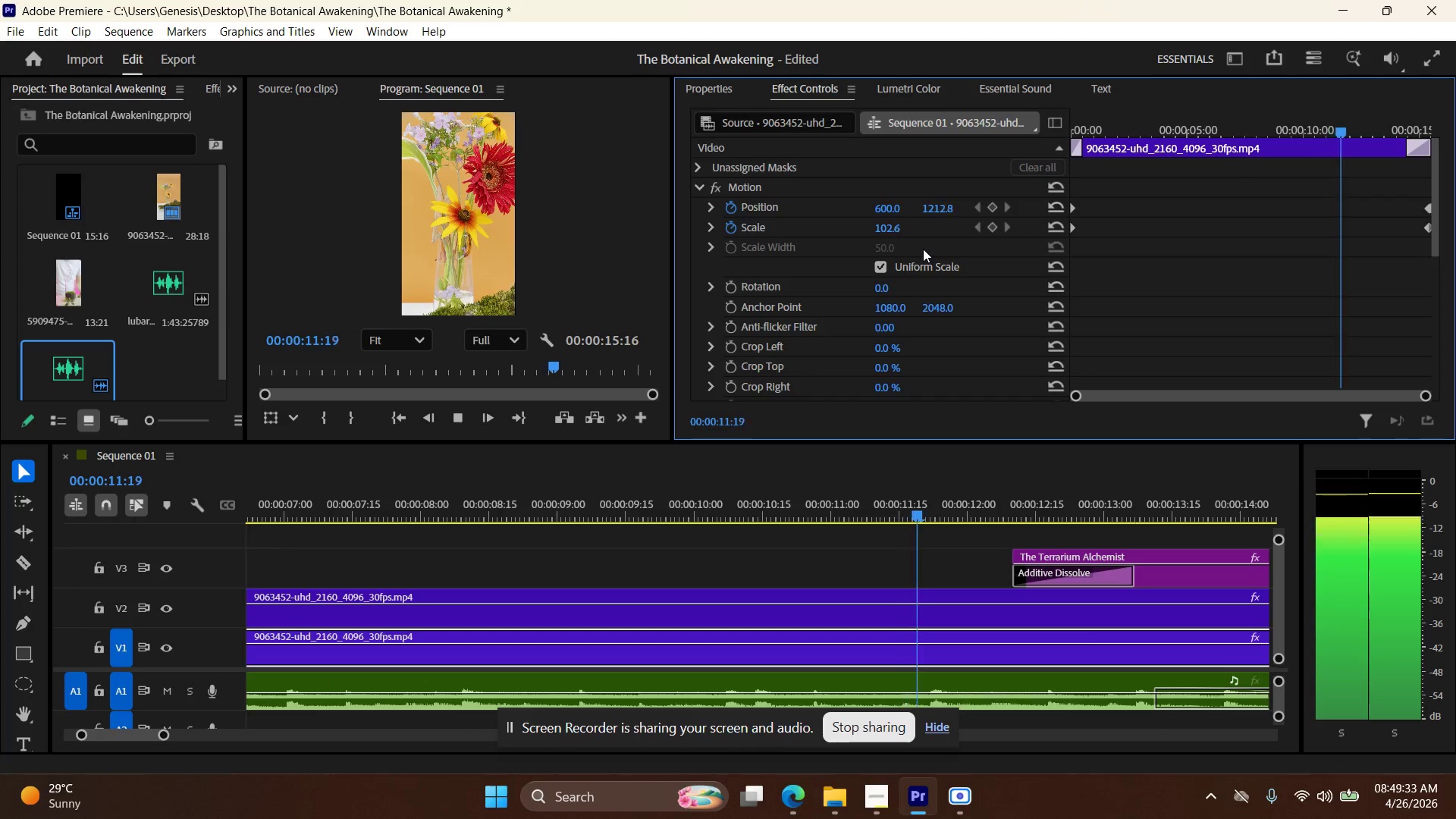 
left_click([959, 811])
 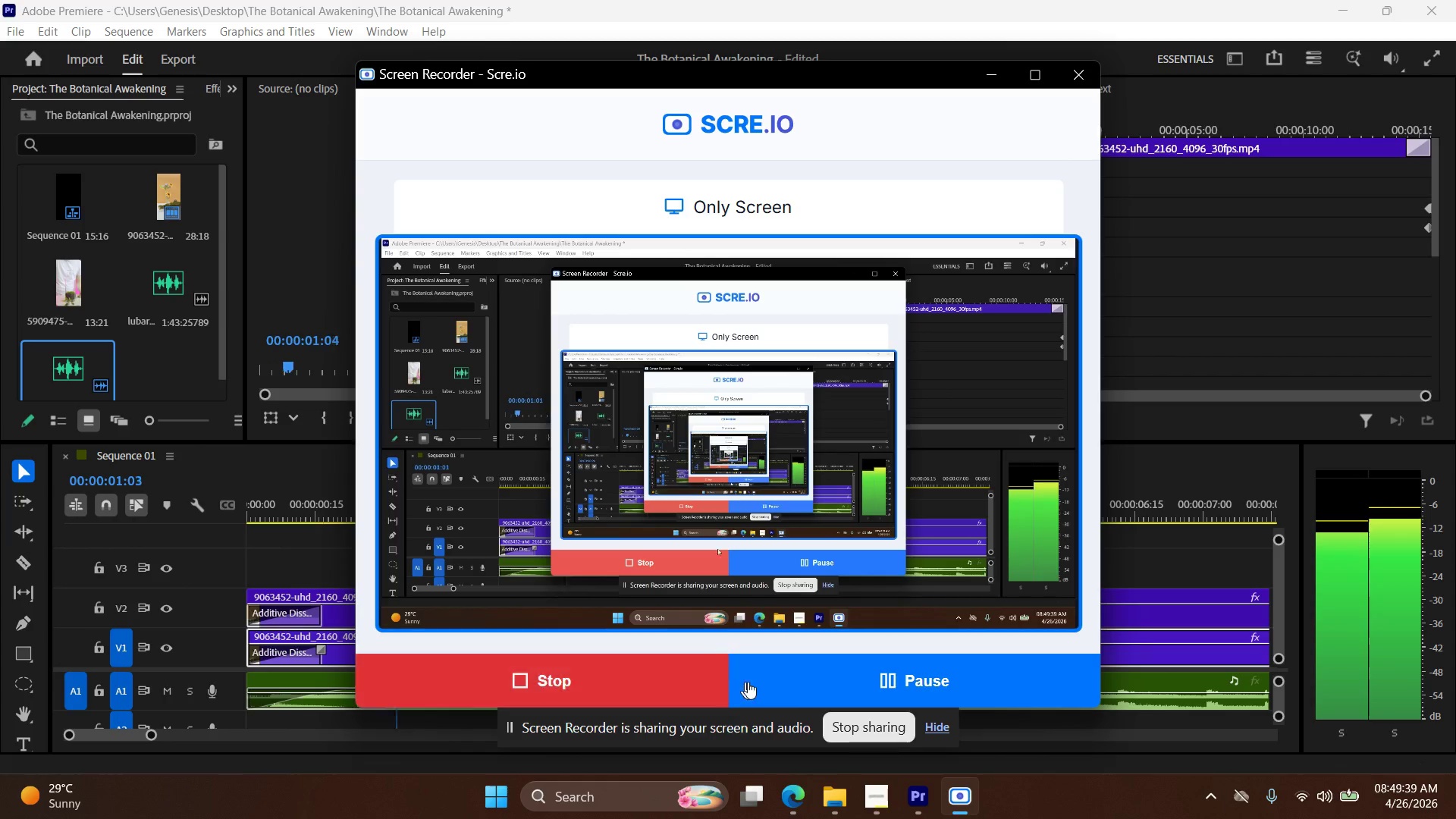 
left_click([610, 664])
 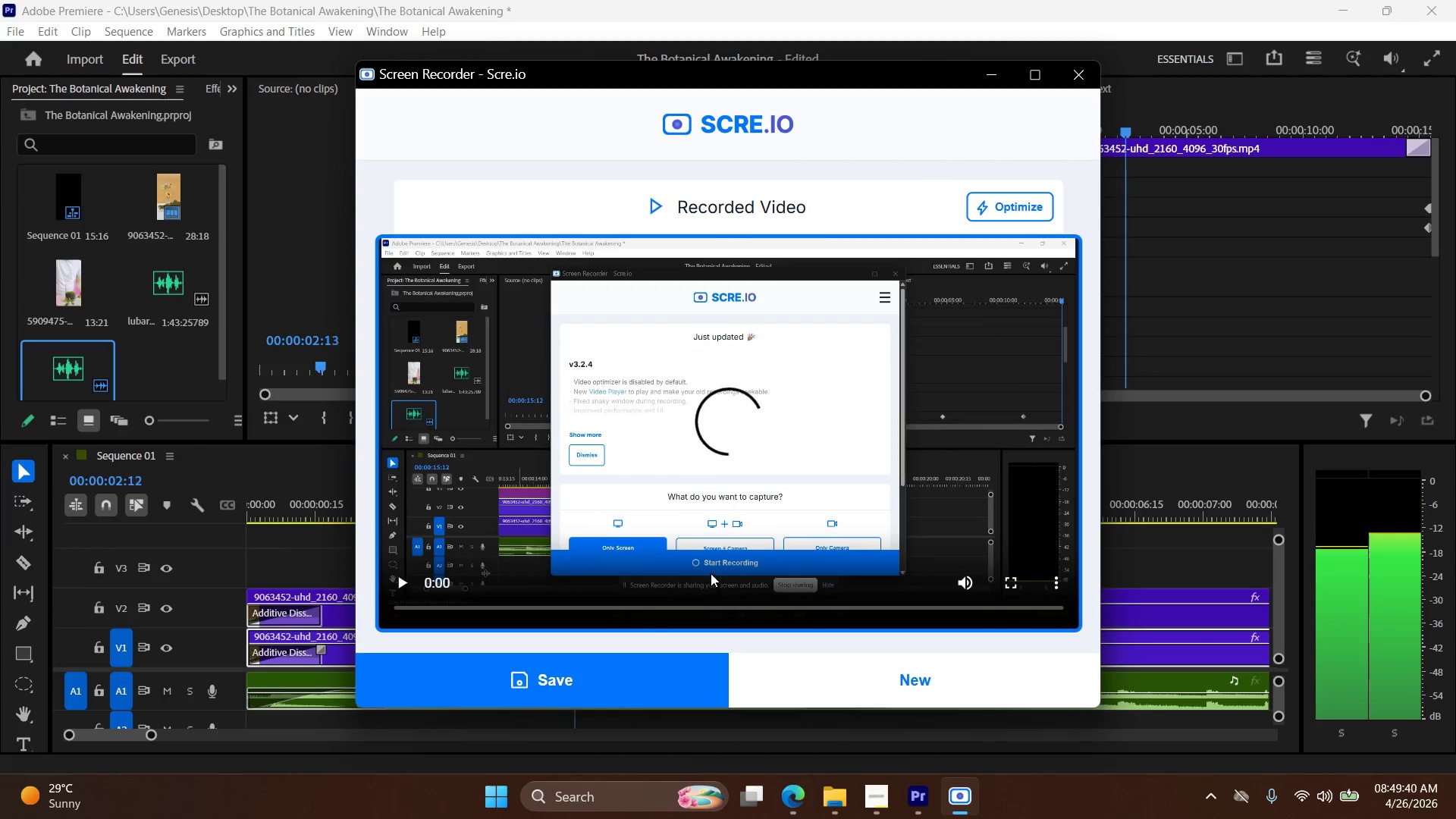 
left_click([583, 673])
 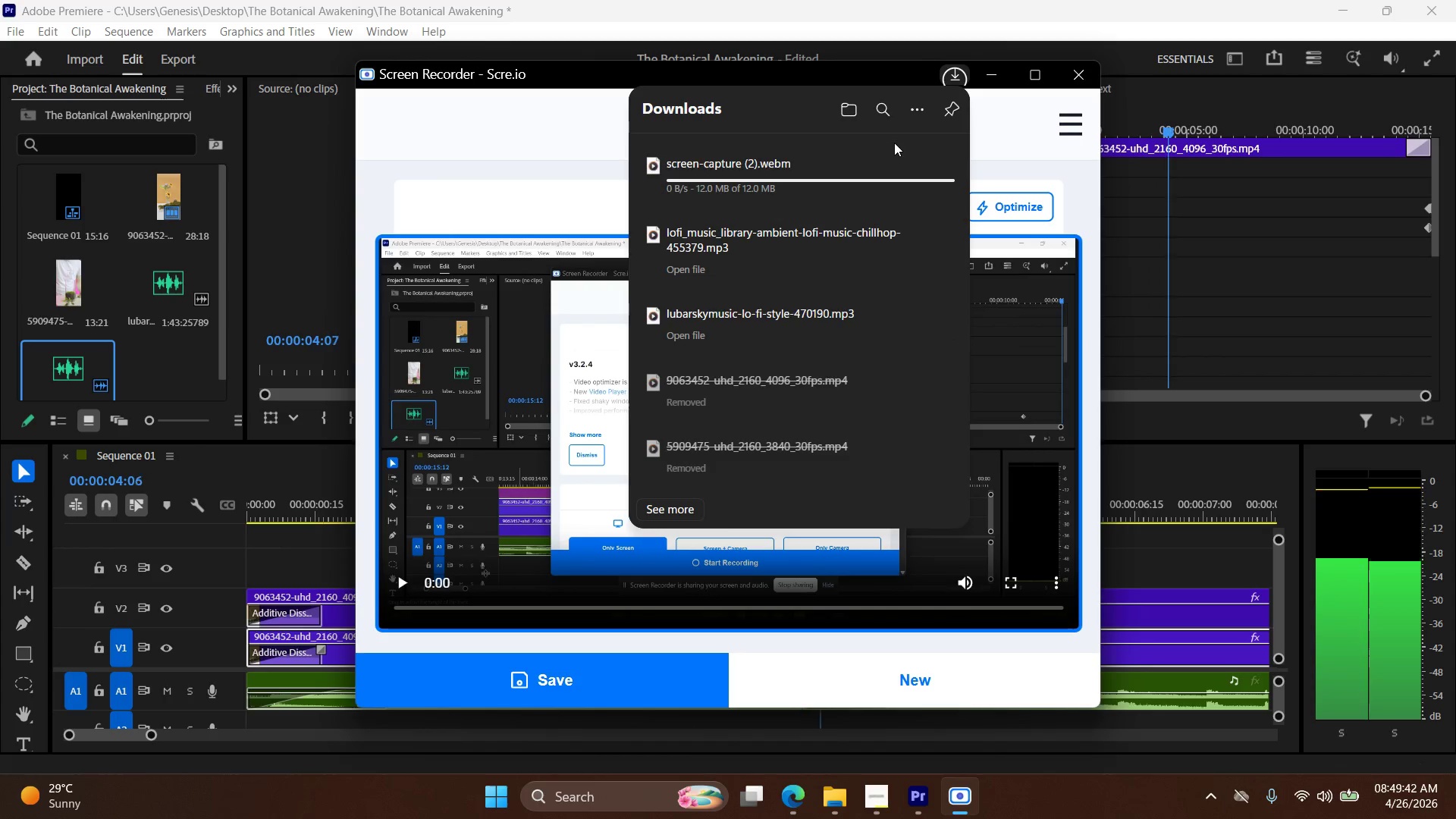 
left_click([908, 169])
 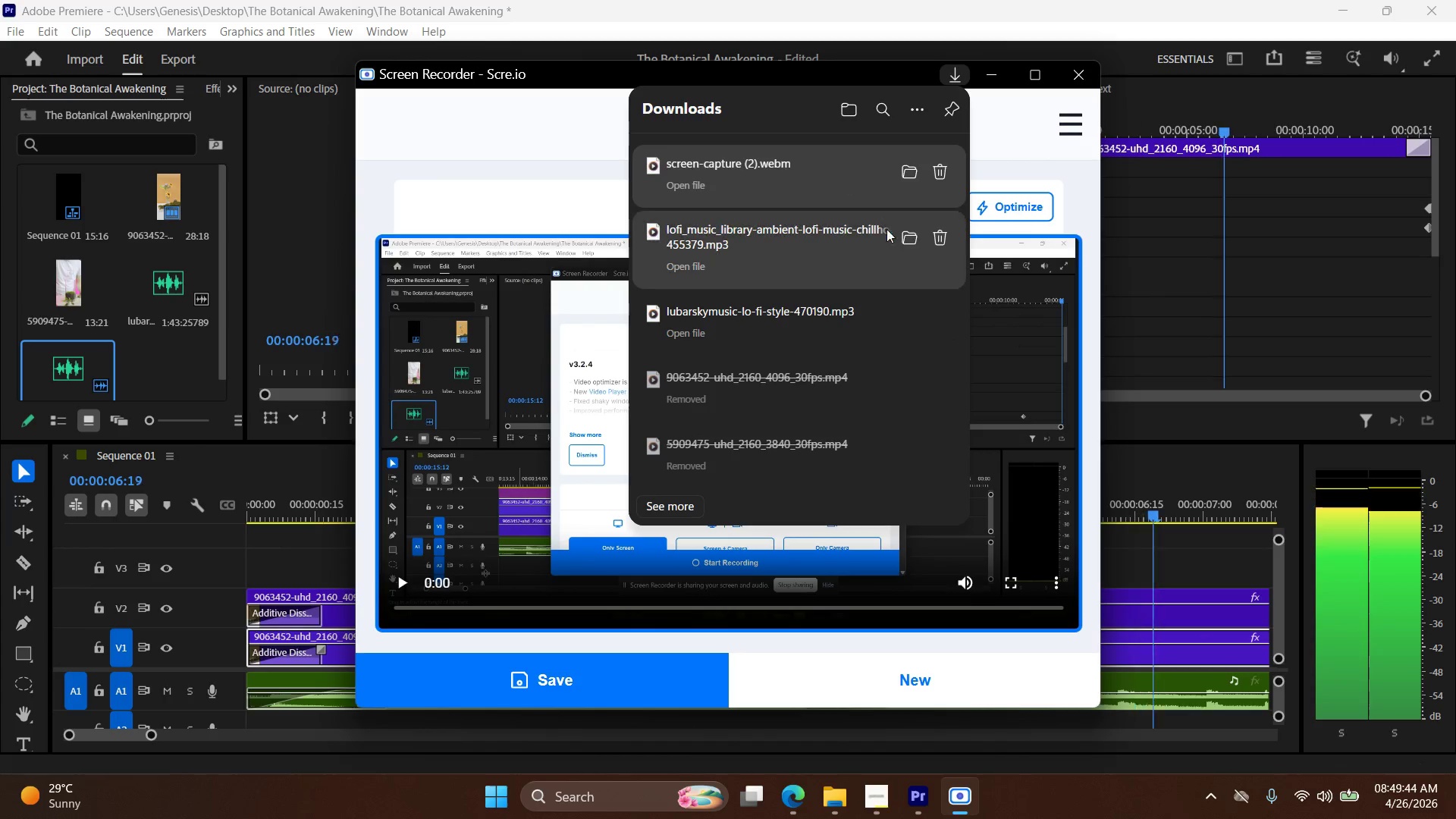 
left_click([913, 165])
 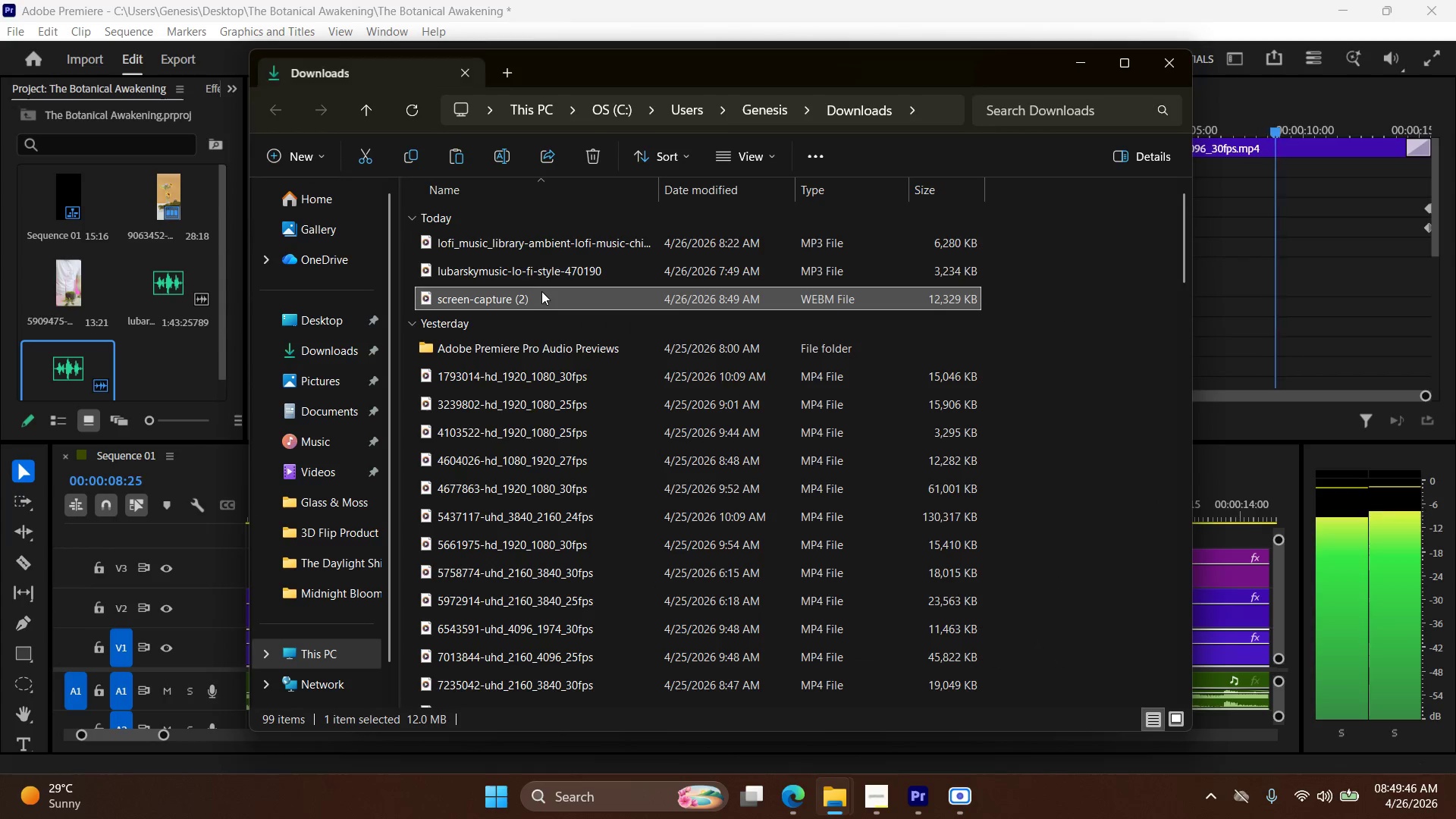 
key(Control+C)
 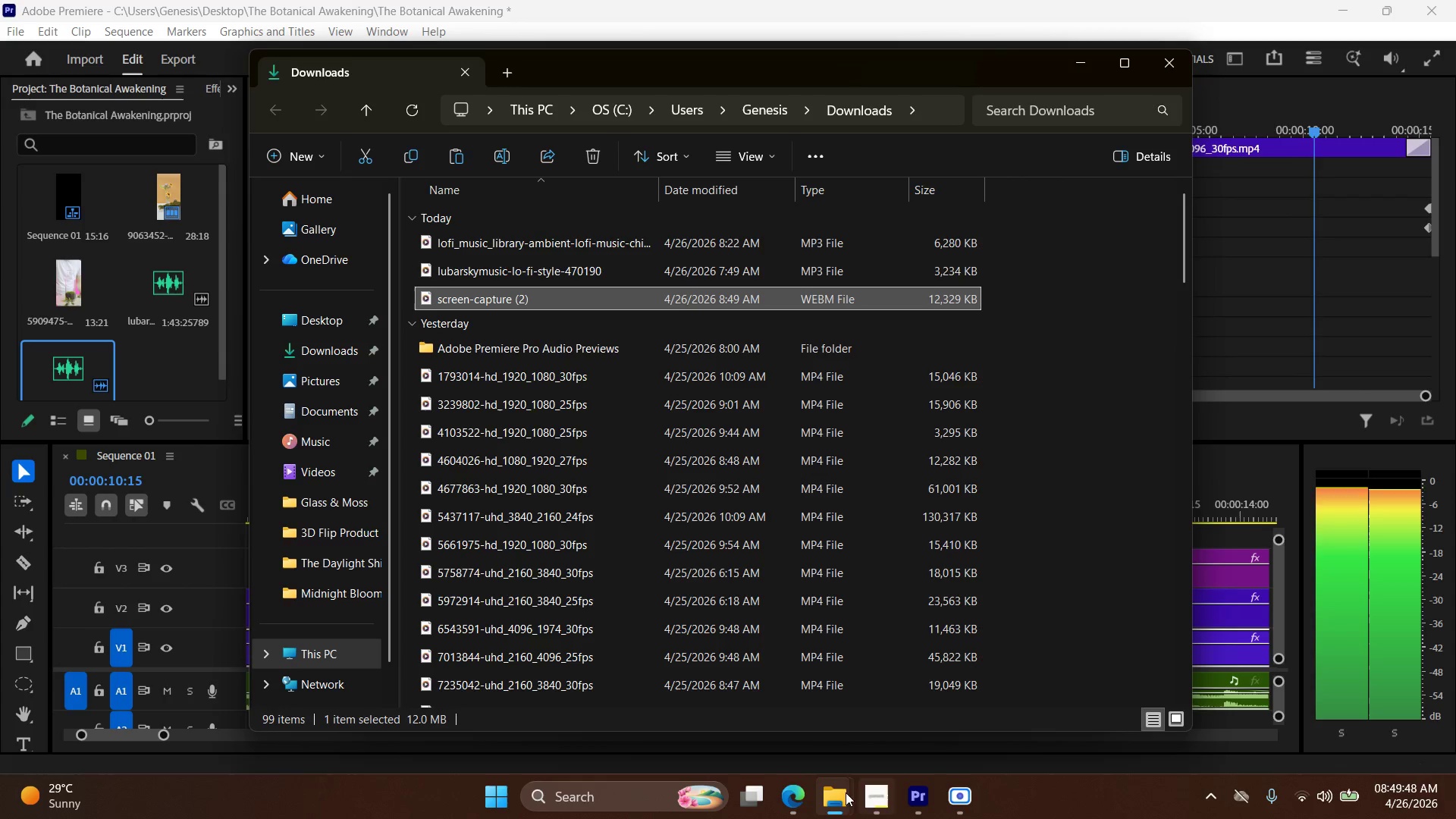 
left_click([837, 793])
 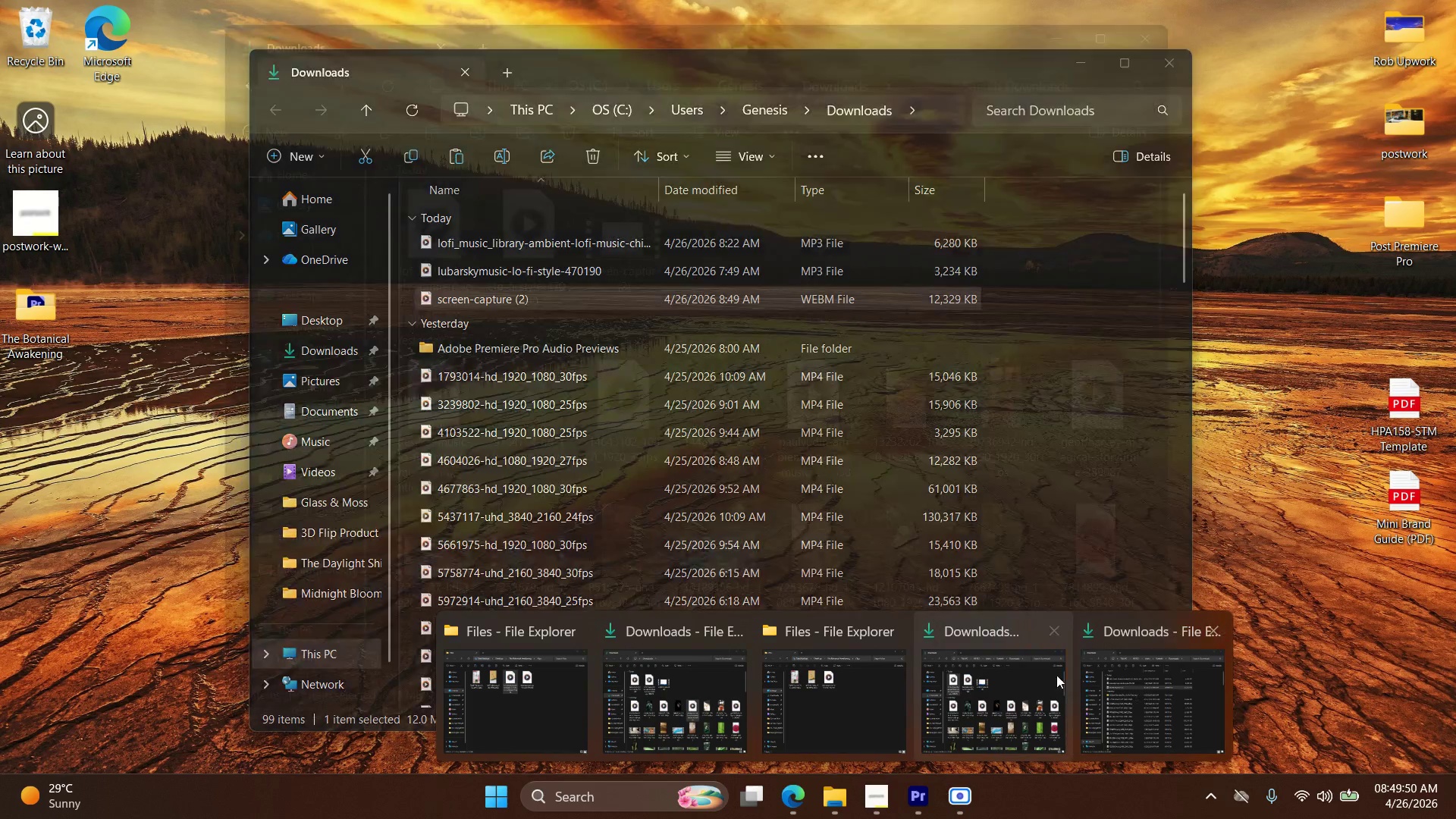 
left_click([907, 634])
 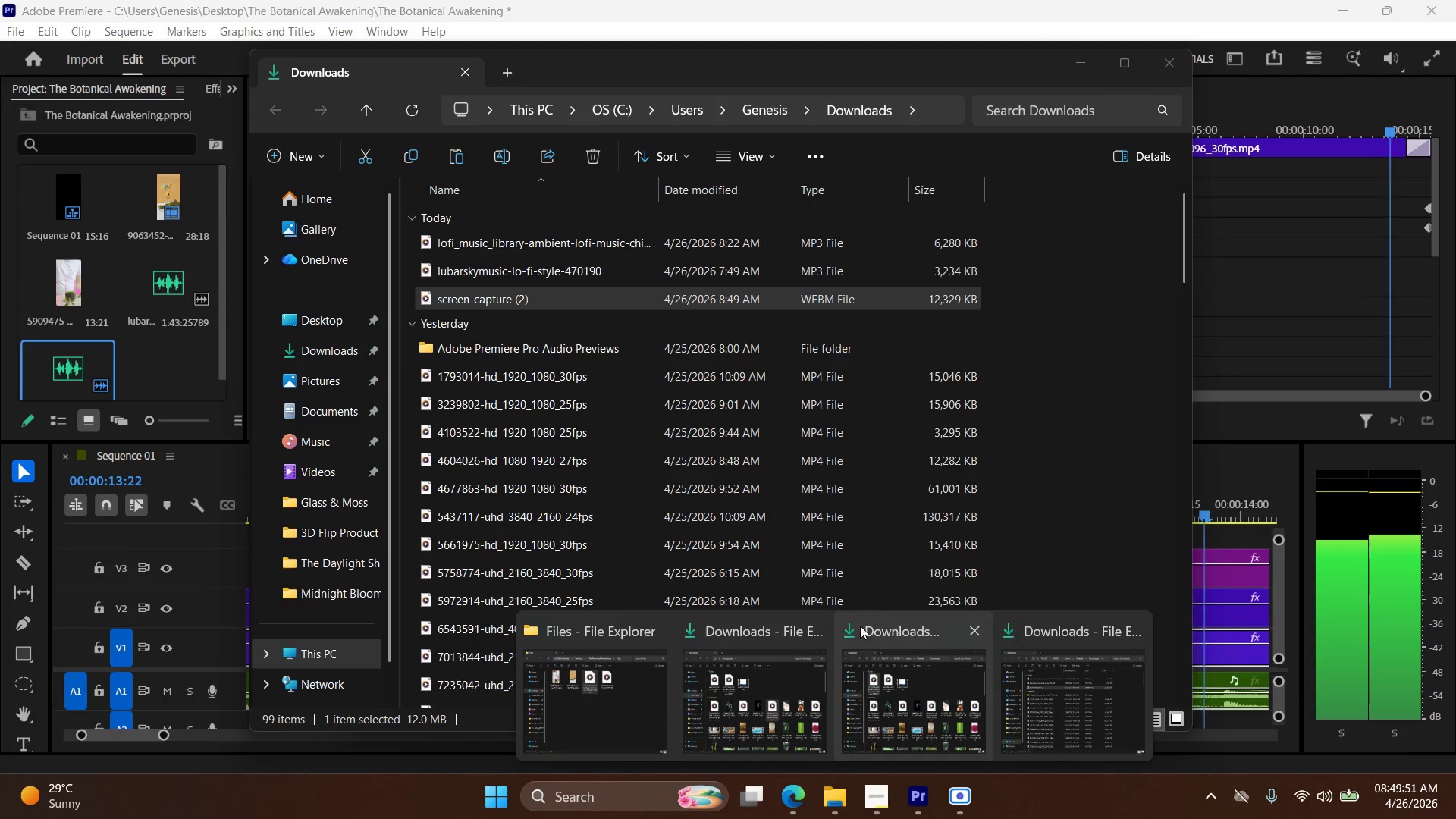 
left_click([832, 631])
 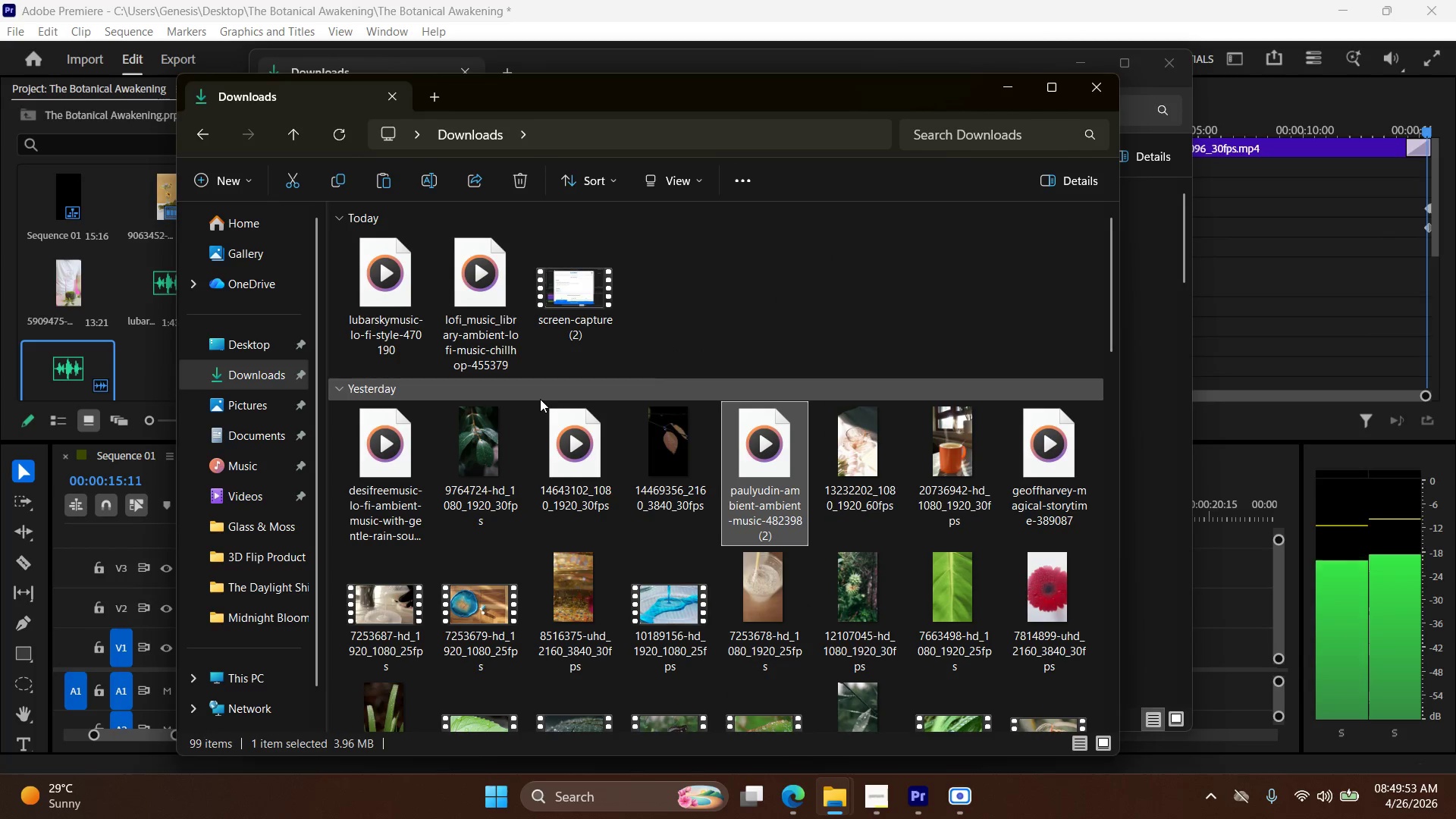 
left_click([274, 347])
 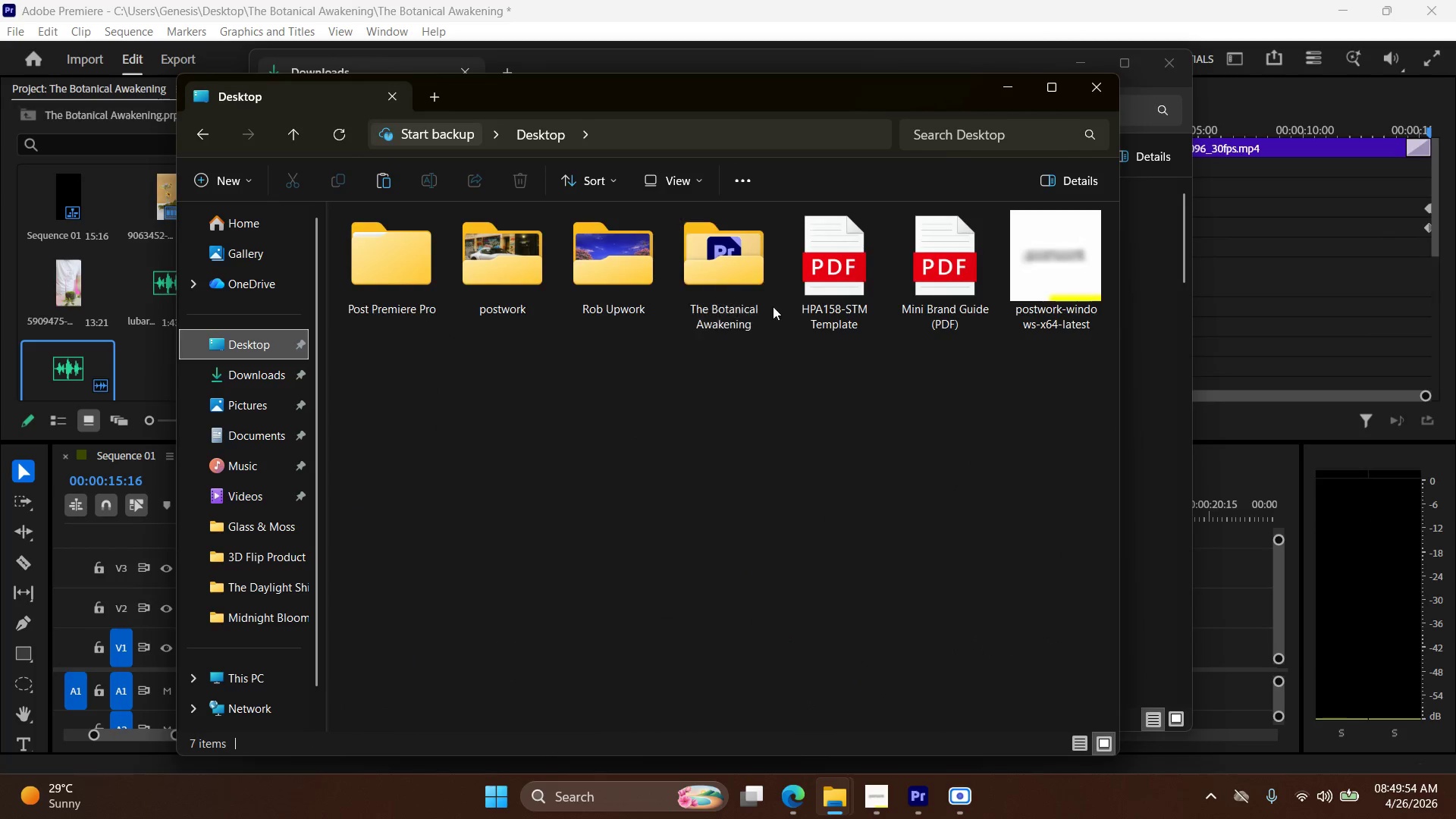 
double_click([718, 271])
 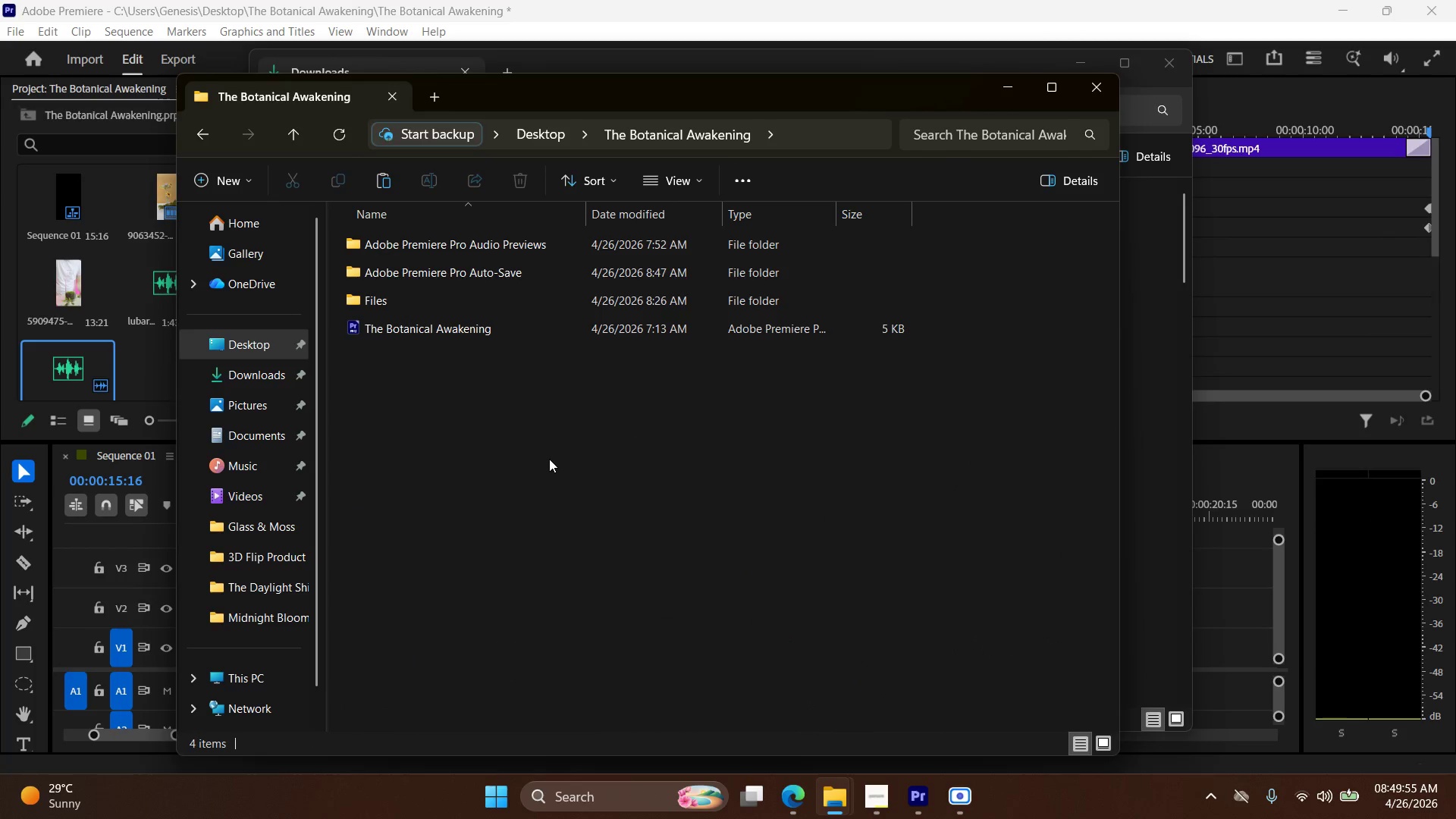 
key(Control+V)
 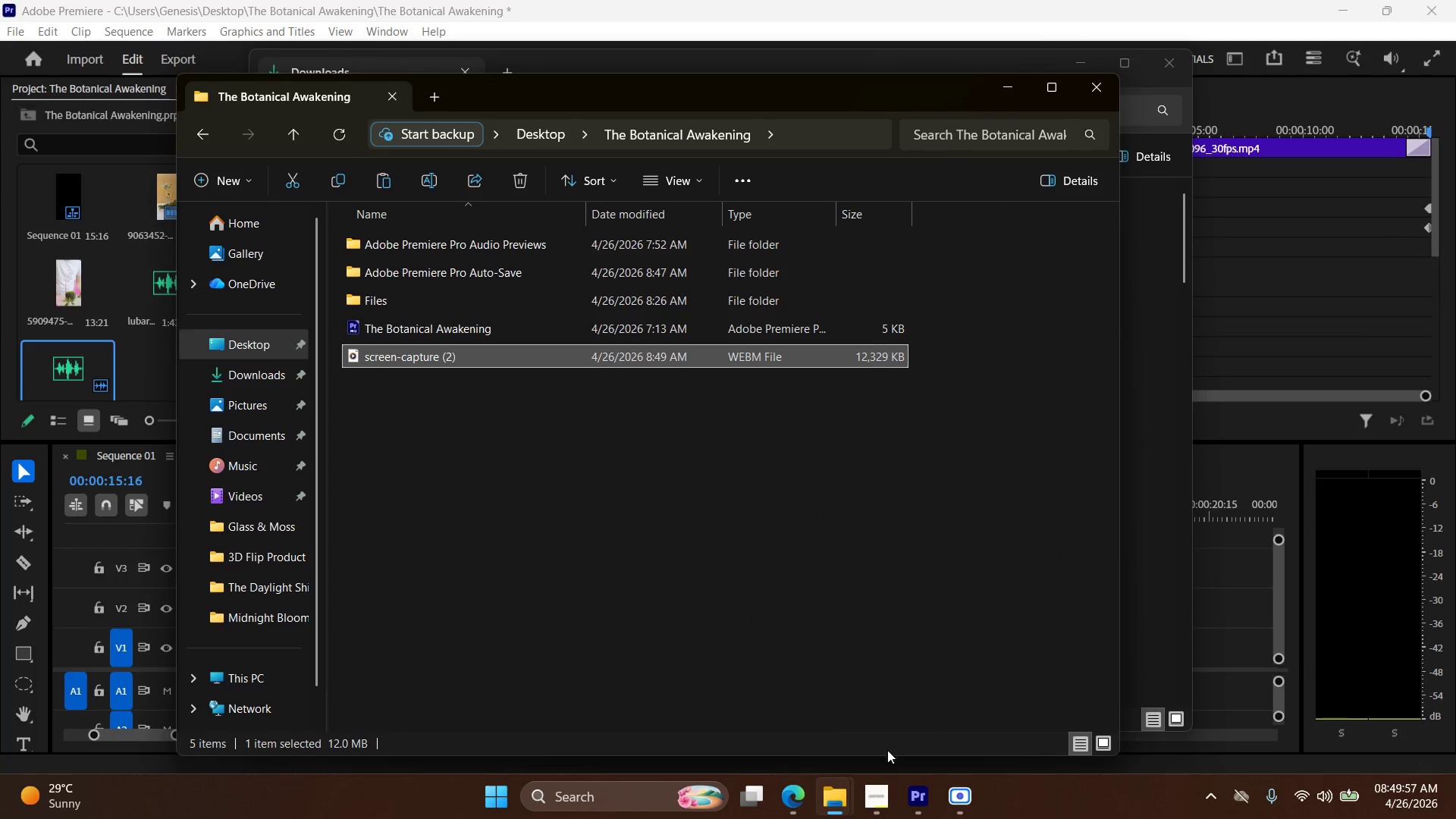 
left_click([887, 808])